 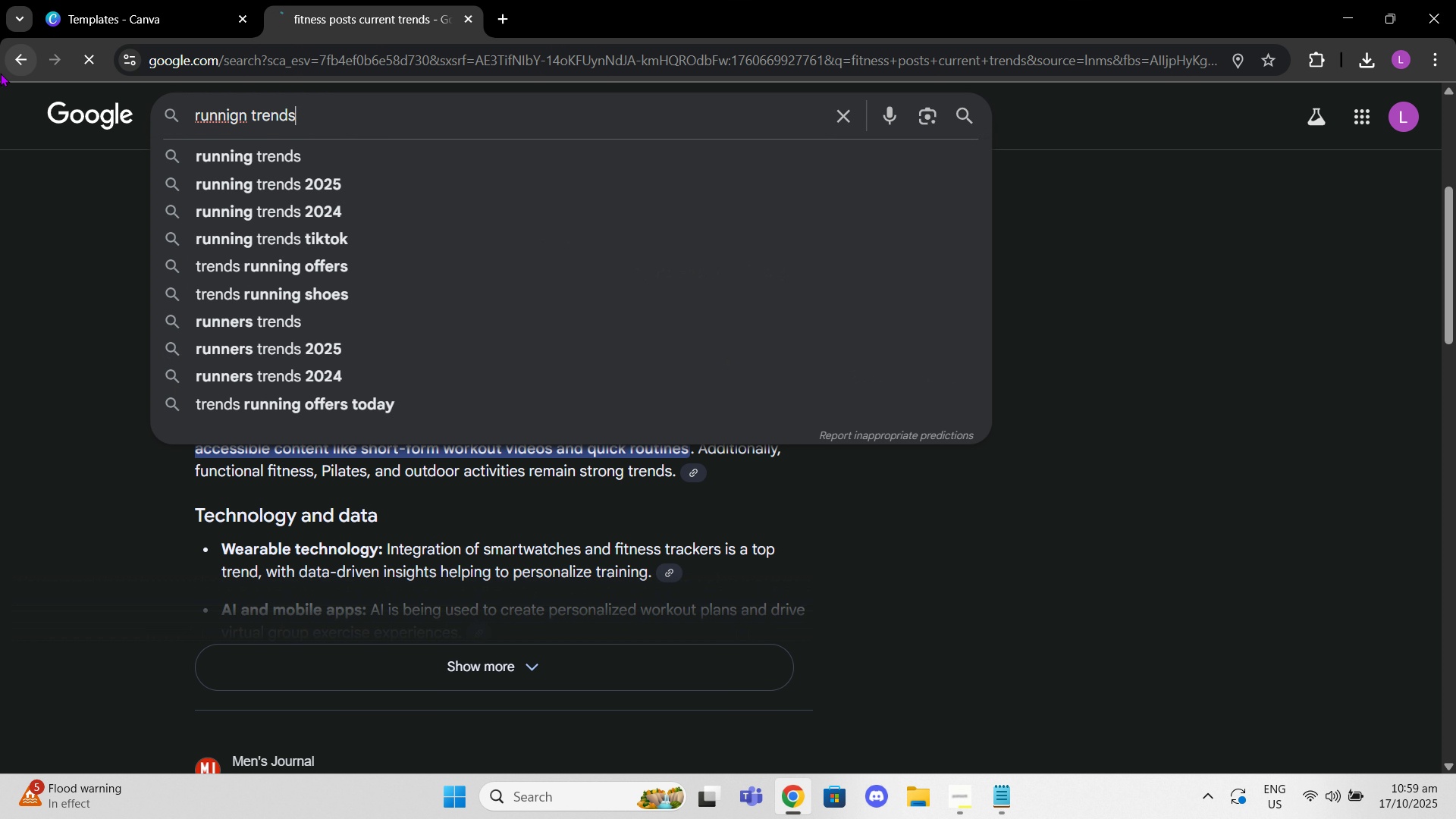 
key(Enter)
 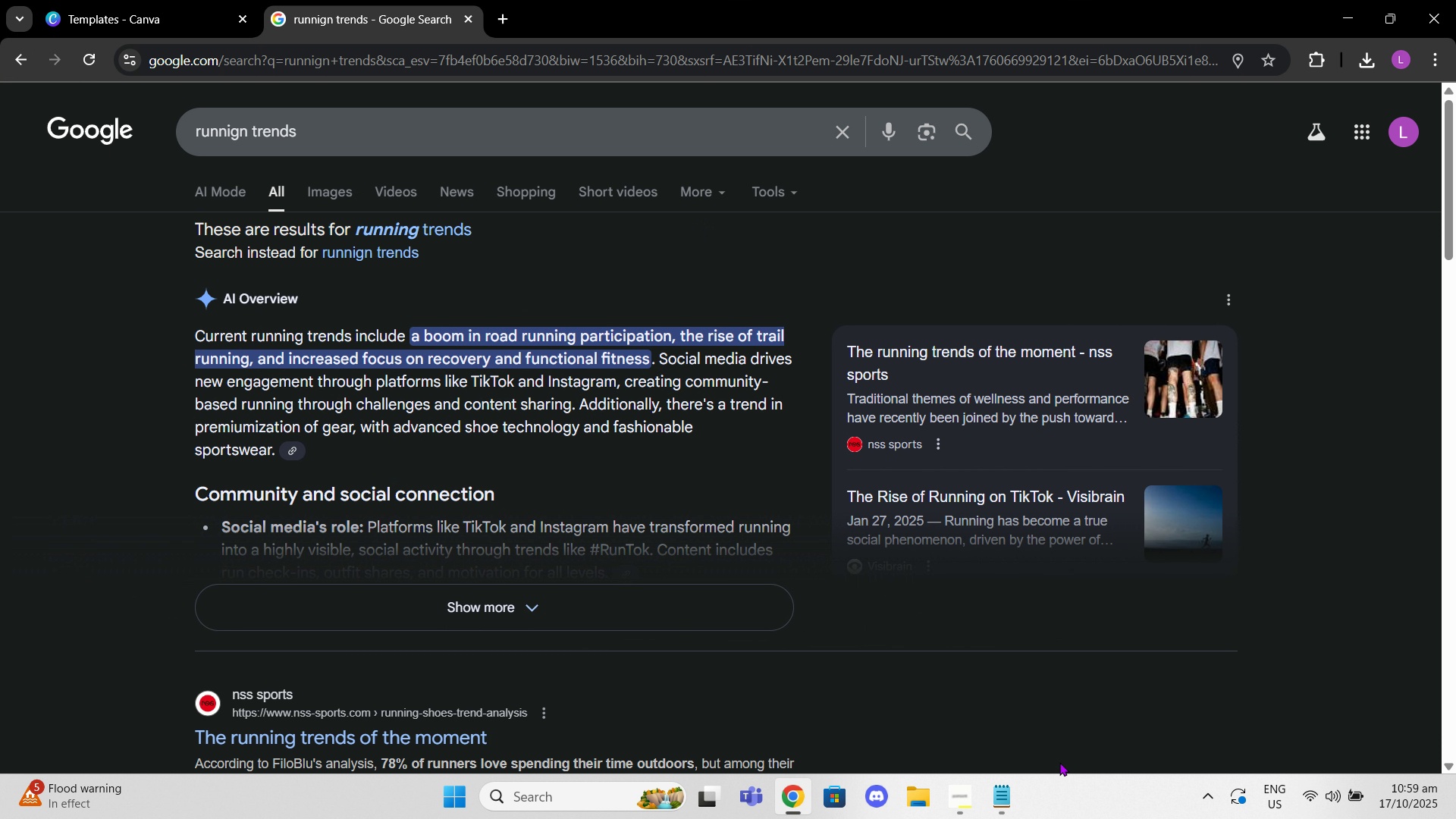 
wait(7.49)
 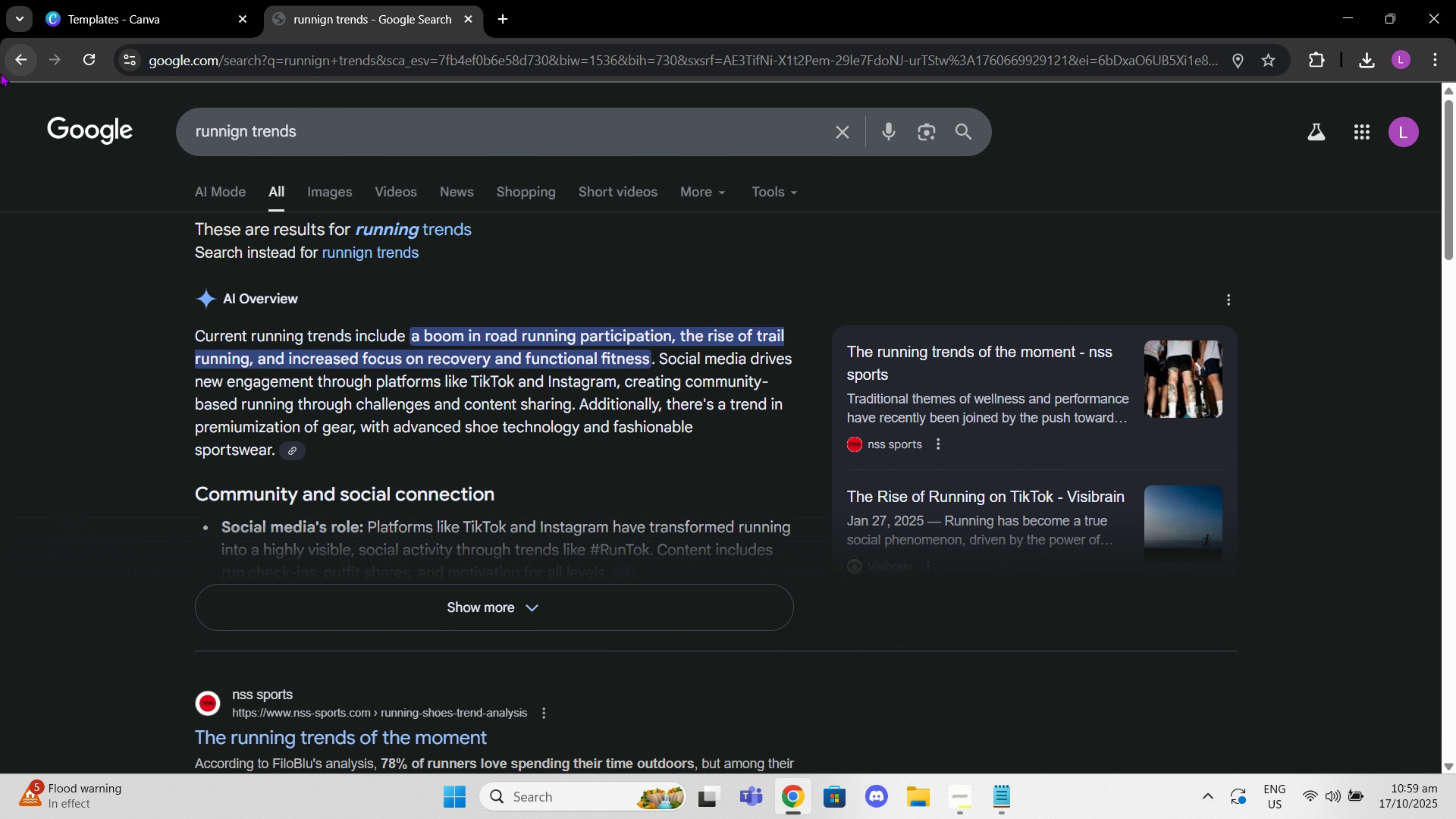 
left_click([1010, 801])
 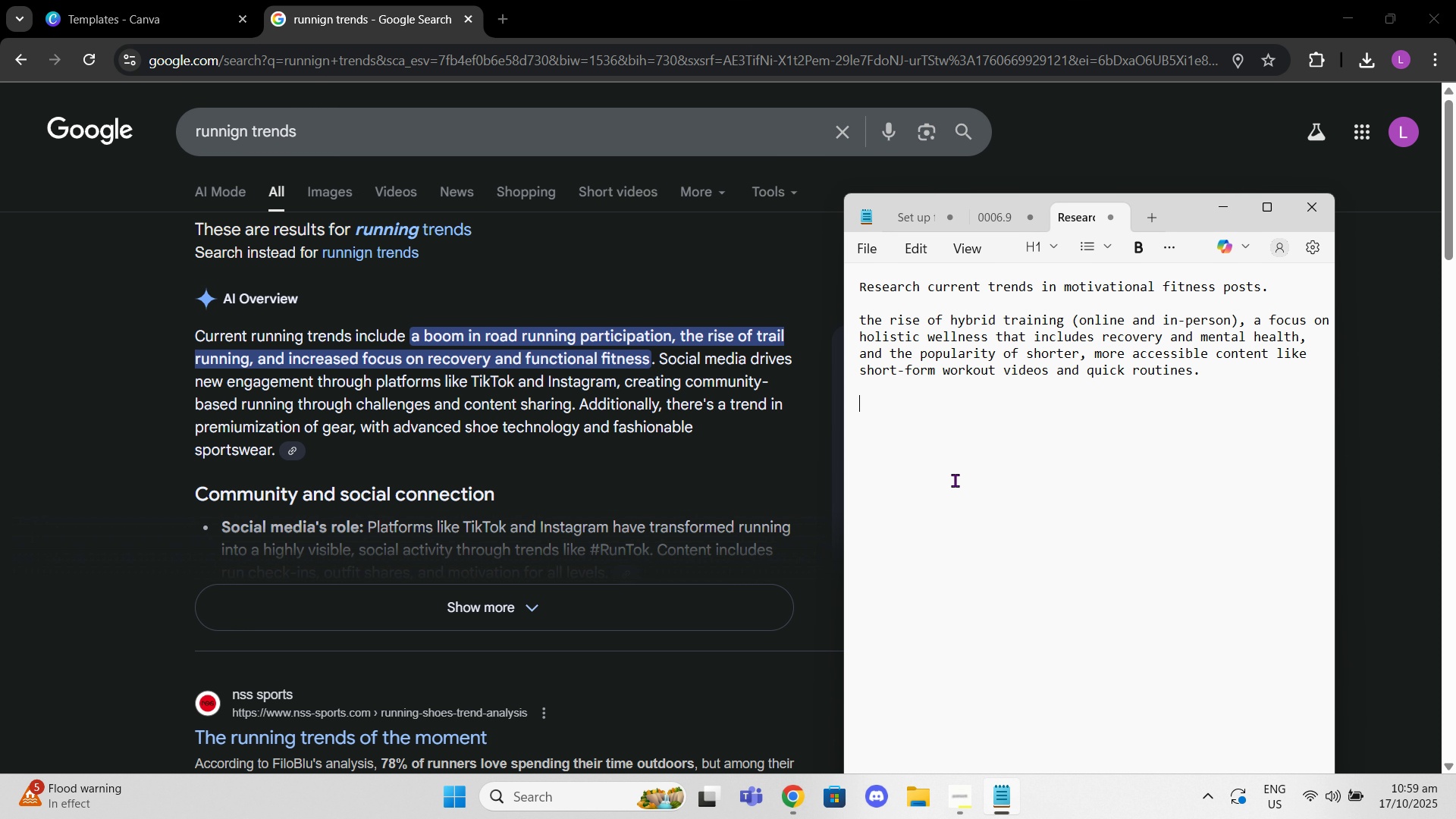 
type(Road runninf, )
 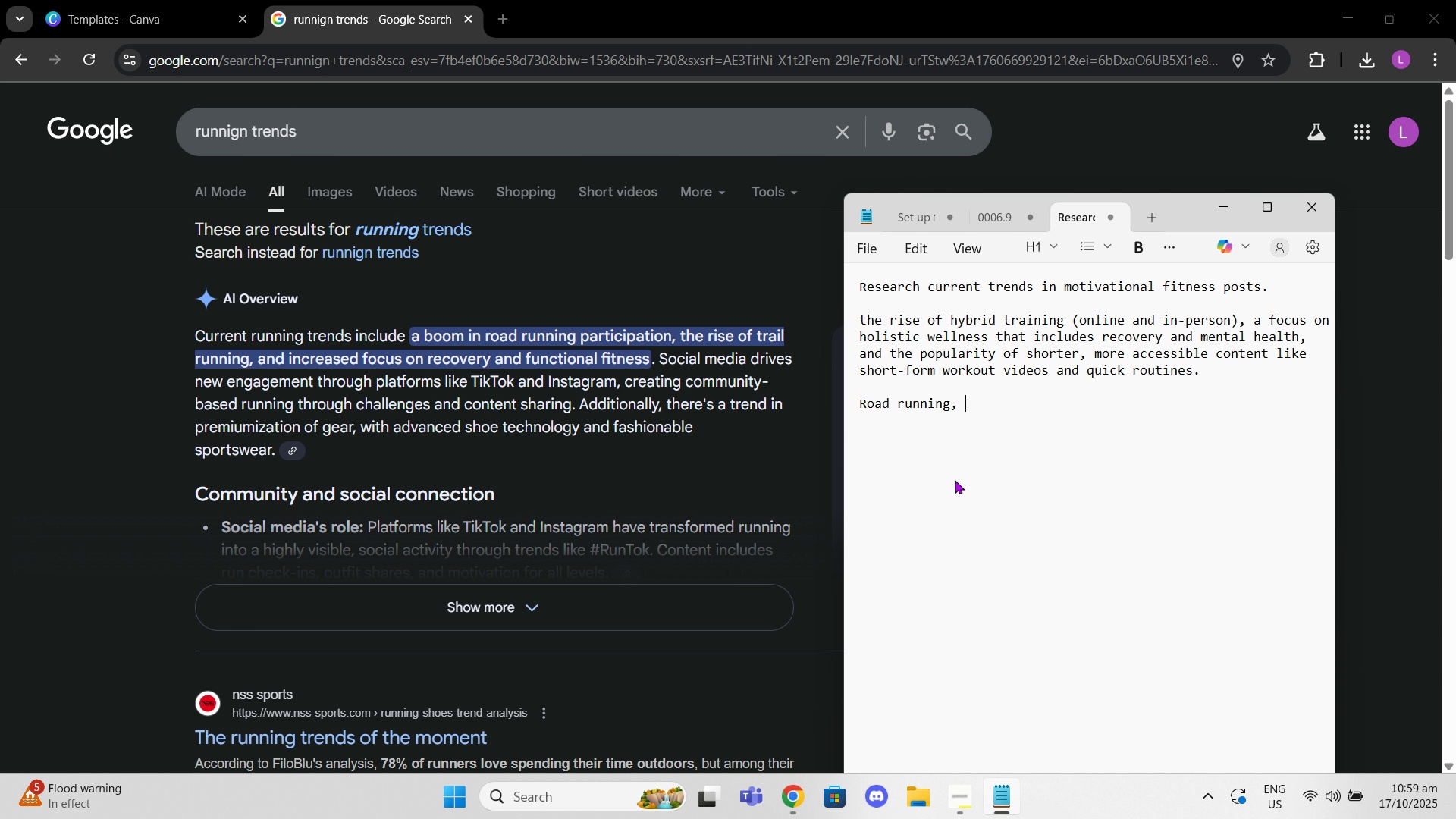 
type(reai)
key(Backspace)
key(Backspace)
key(Backspace)
key(Backspace)
type(trail running, recovery and fitness)
 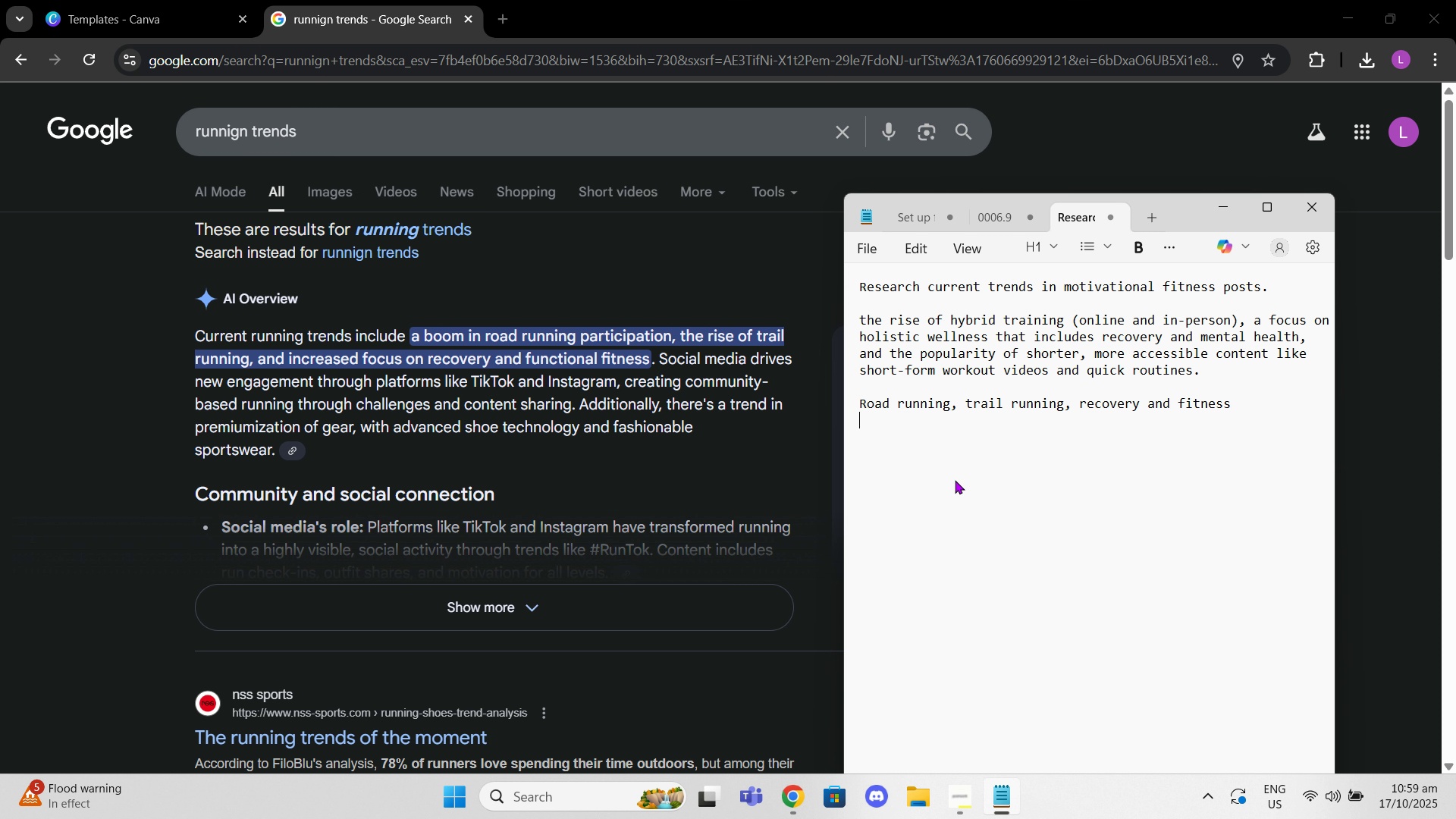 
key(Shift+Enter)
 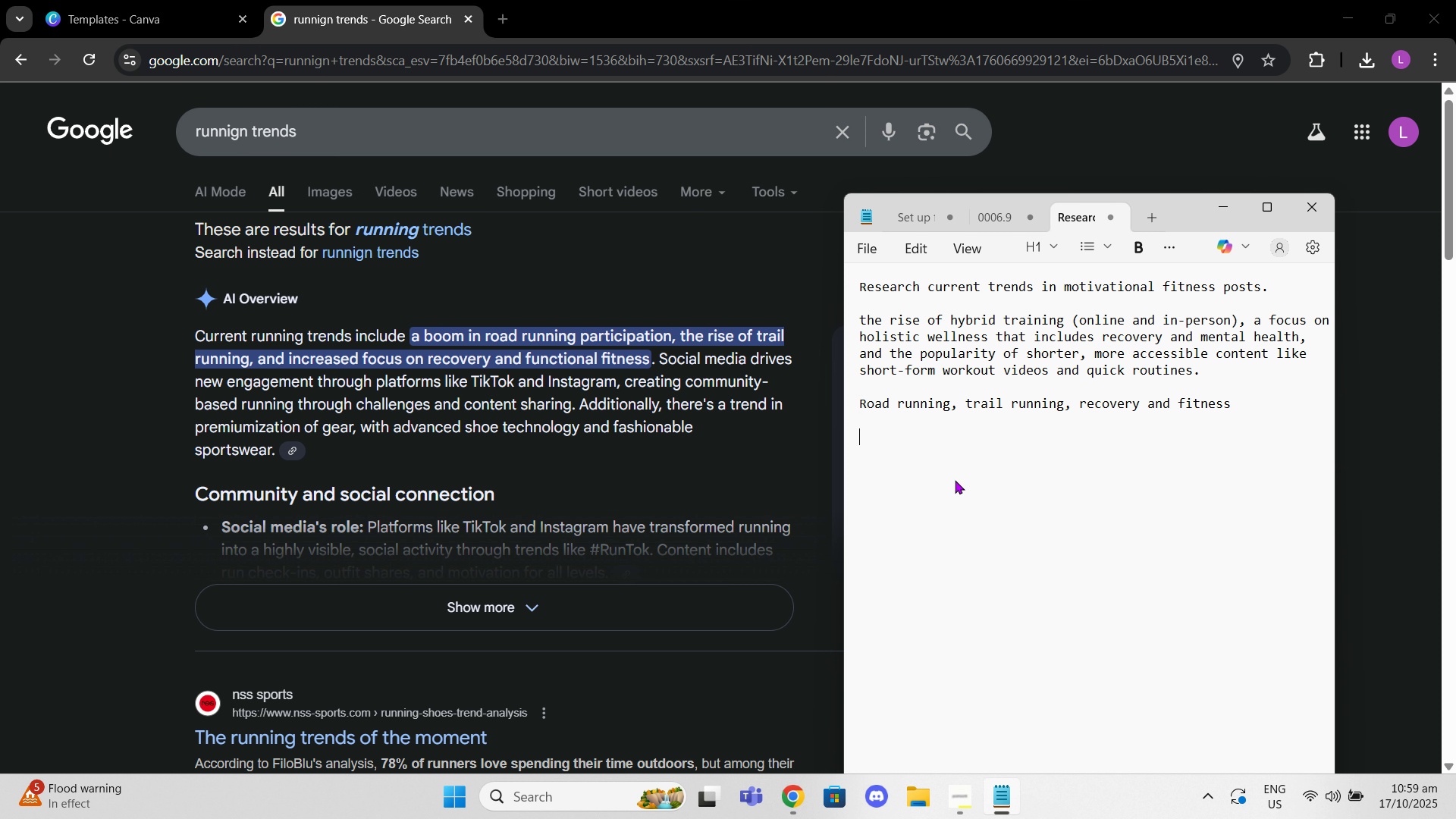 
key(Shift+Enter)
 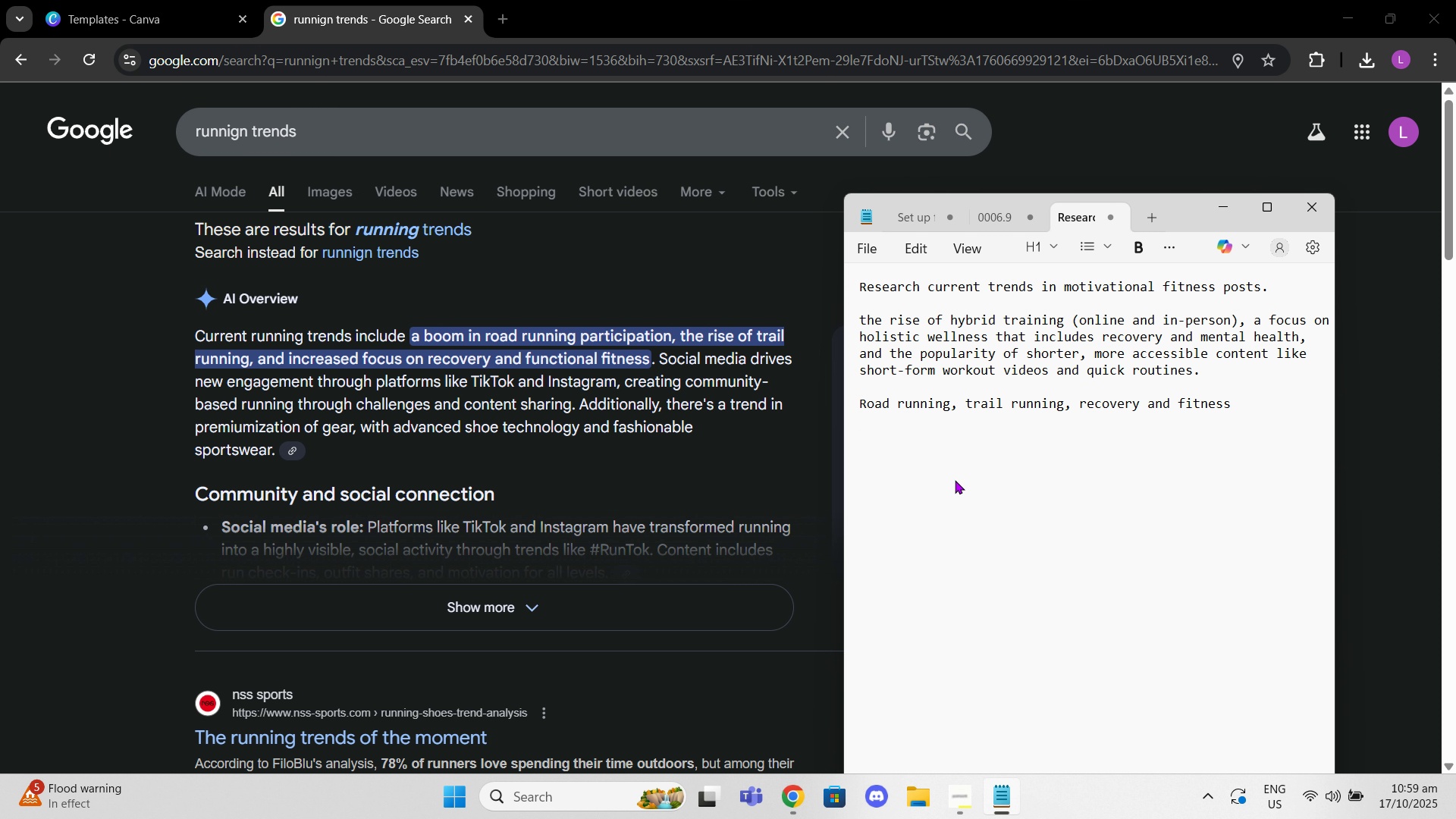 
key(Backspace)
type(More time outdoors)
 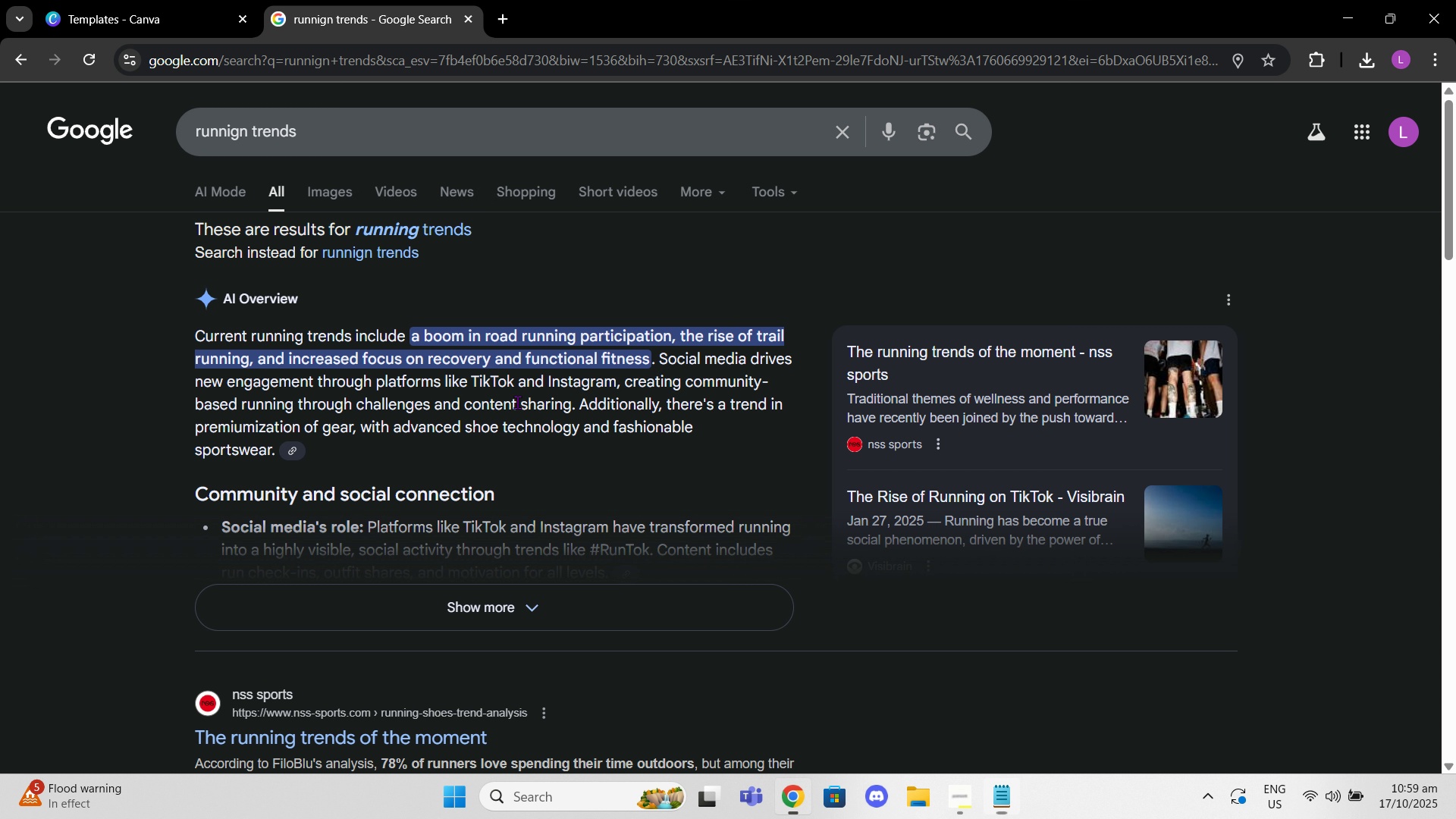 
left_click([517, 402])
 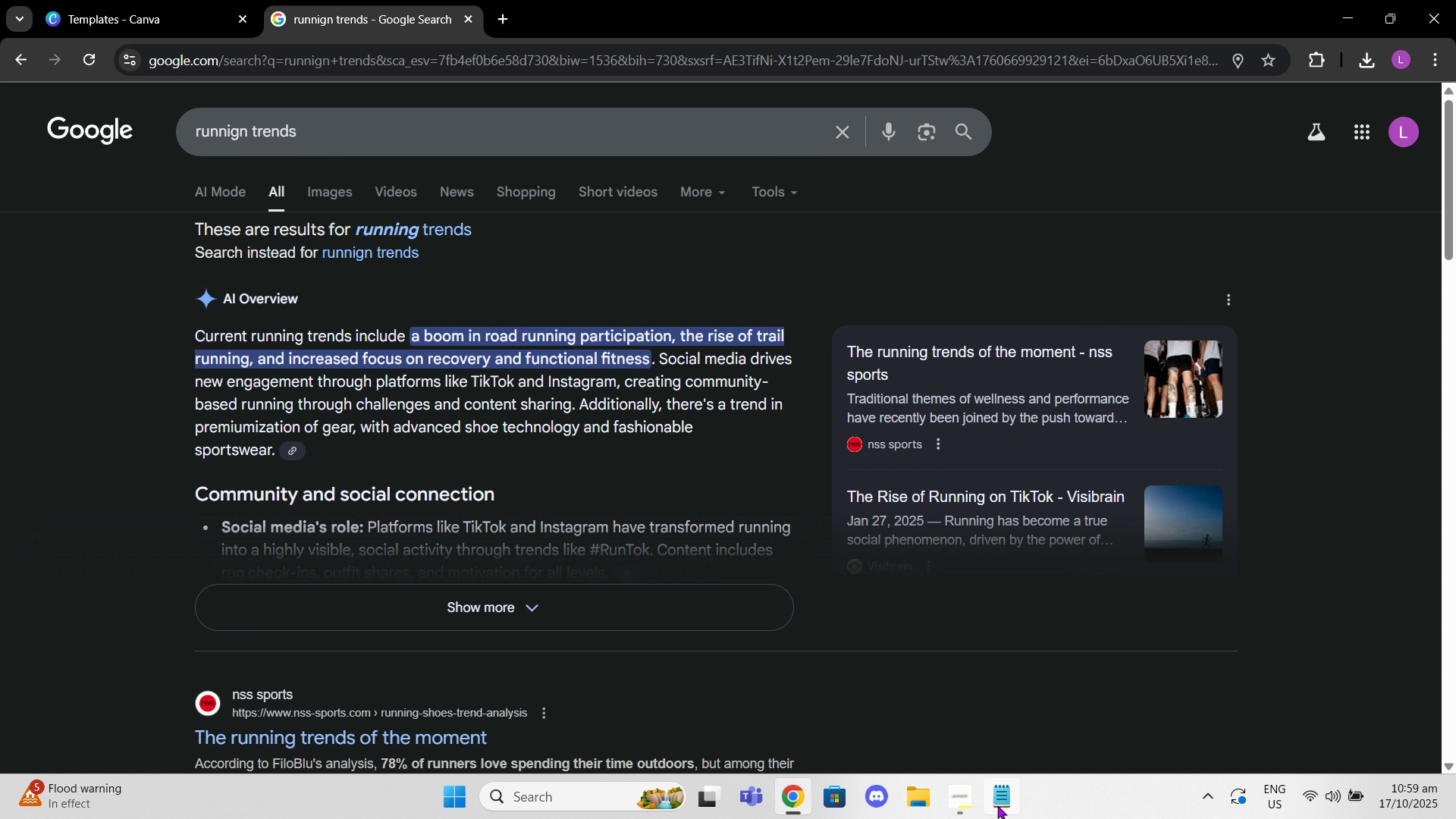 
left_click([997, 805])
 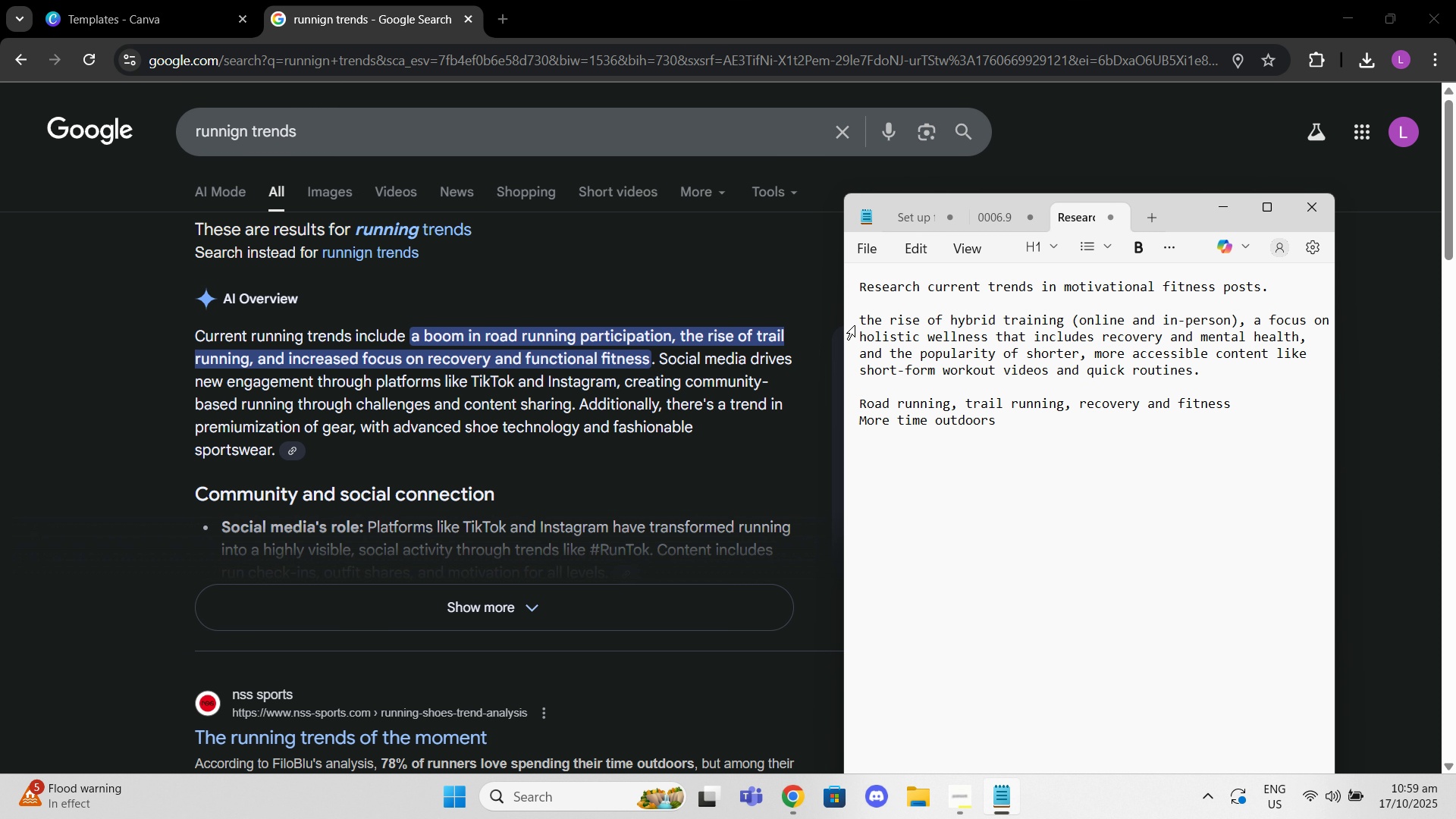 
left_click([855, 325])
 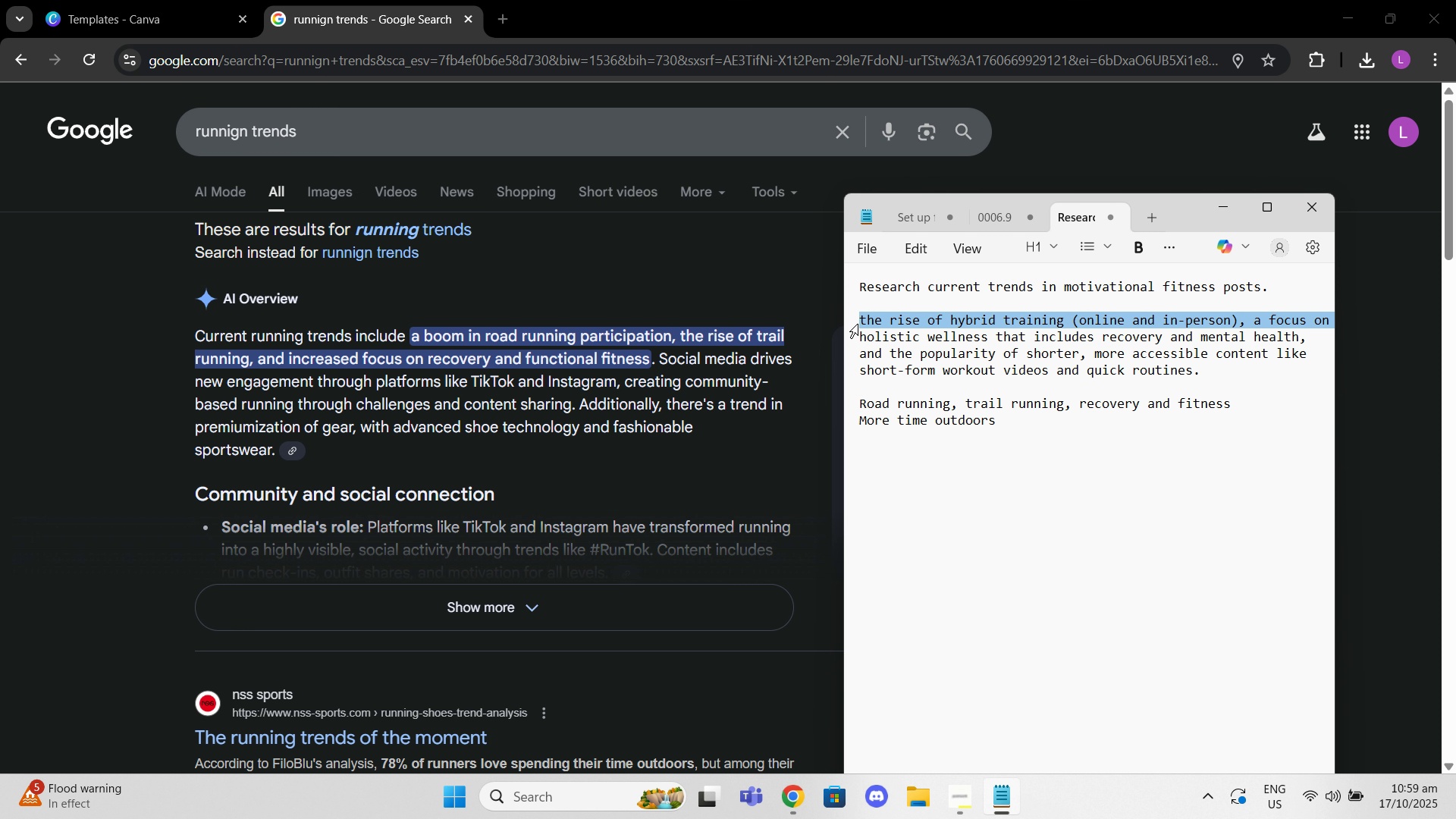 
triple_click([858, 324])
 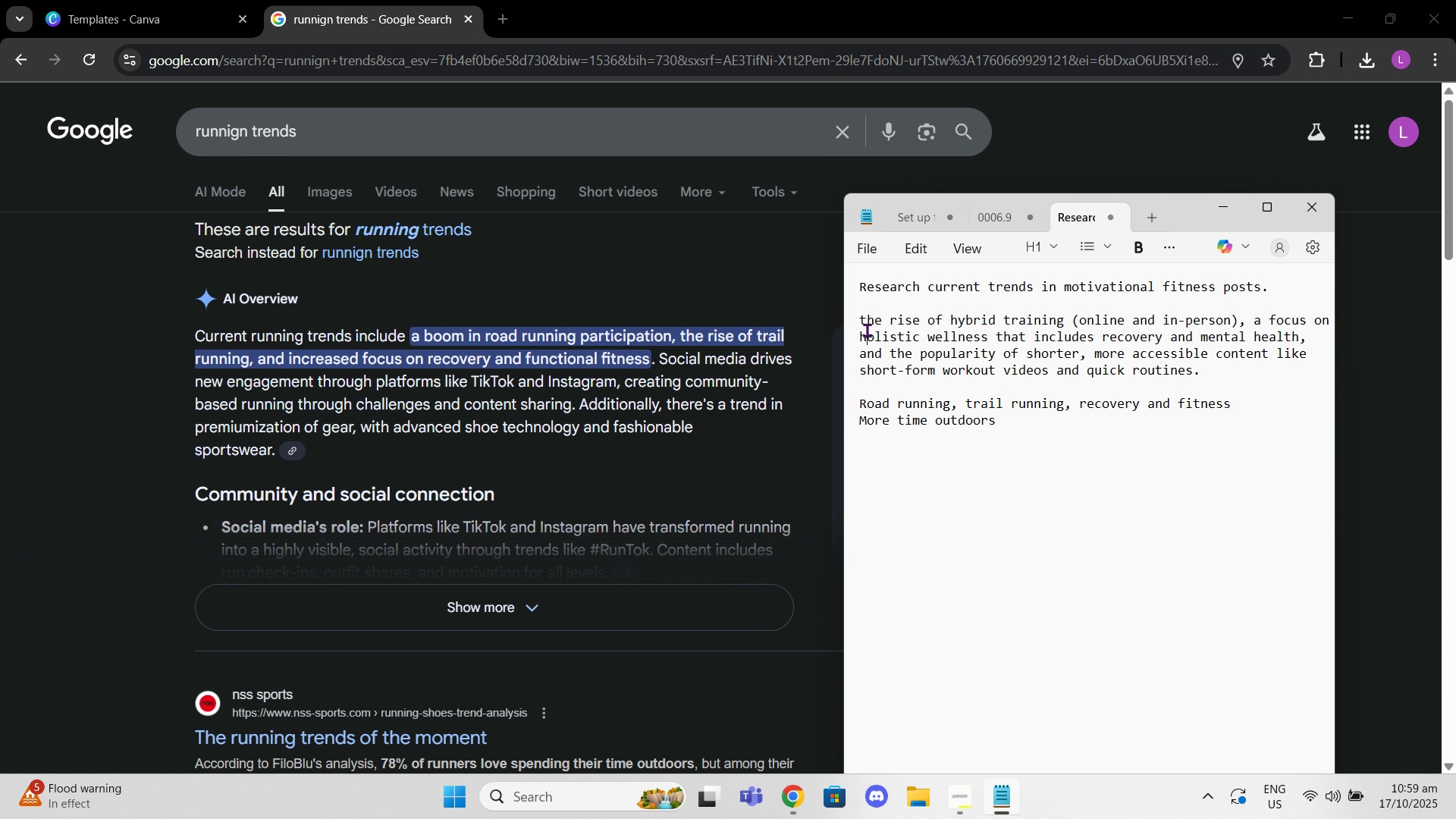 
triple_click([867, 330])
 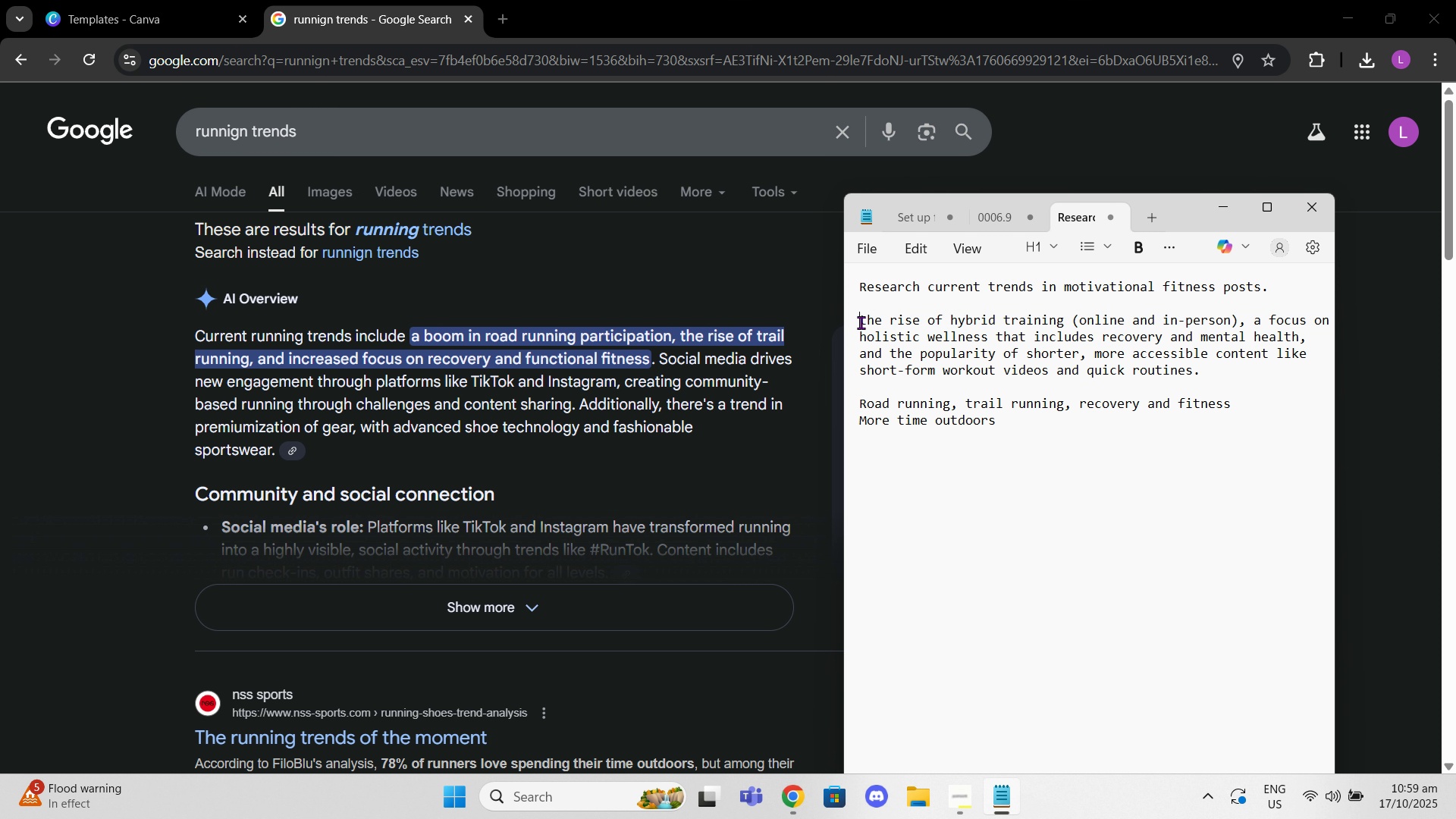 
double_click([861, 322])
 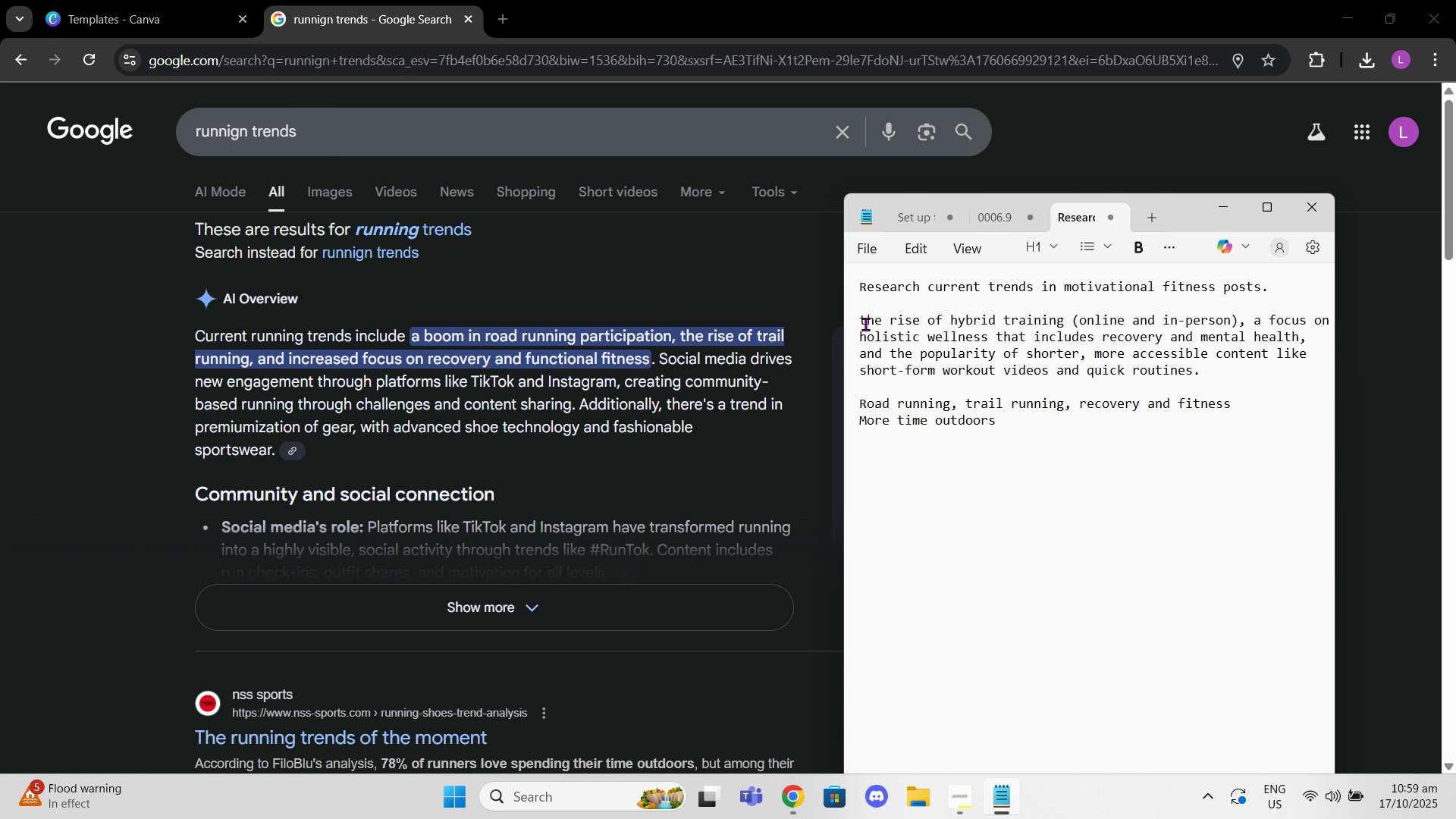 
key(Minus)
 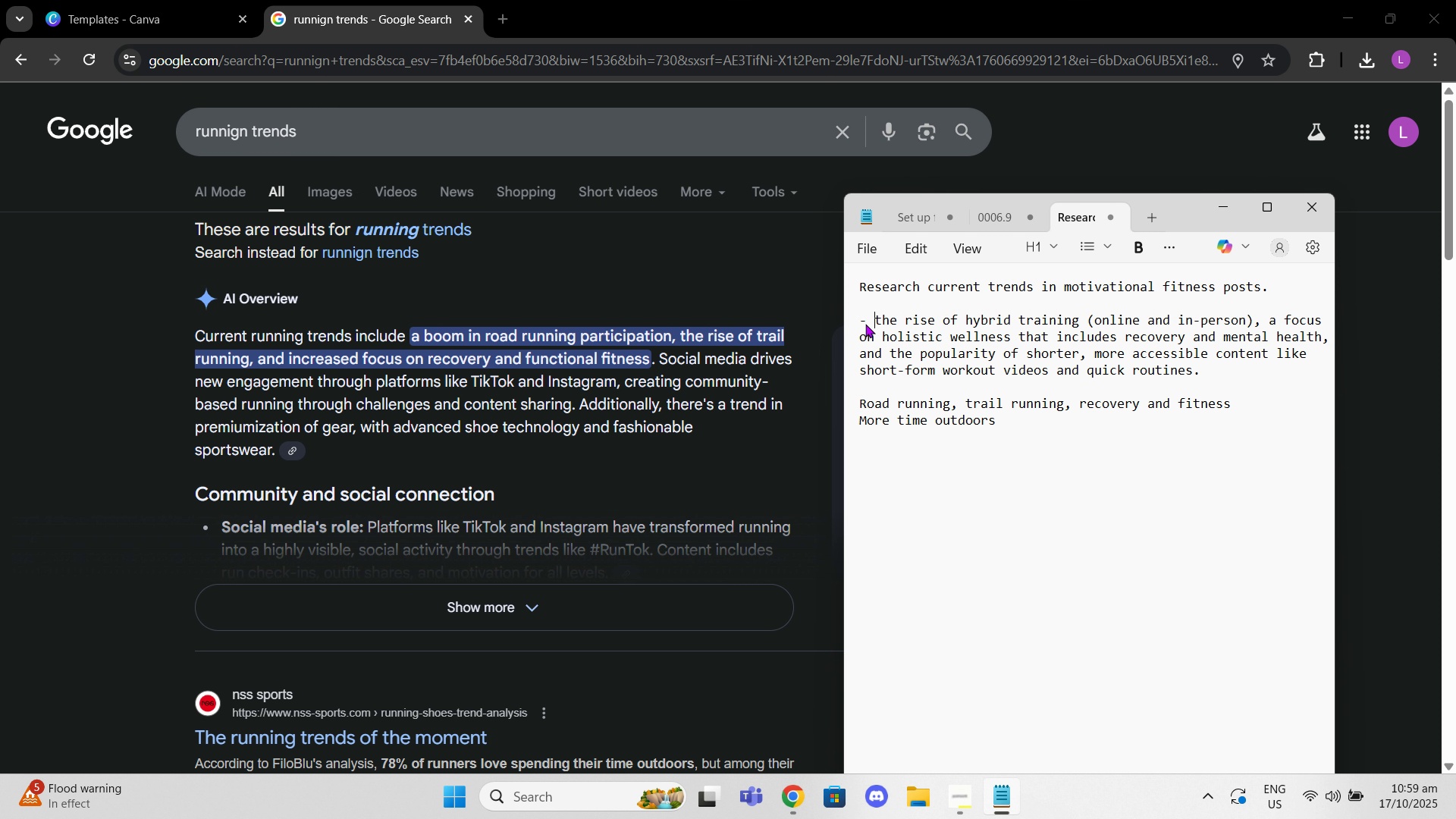 
key(Space)
 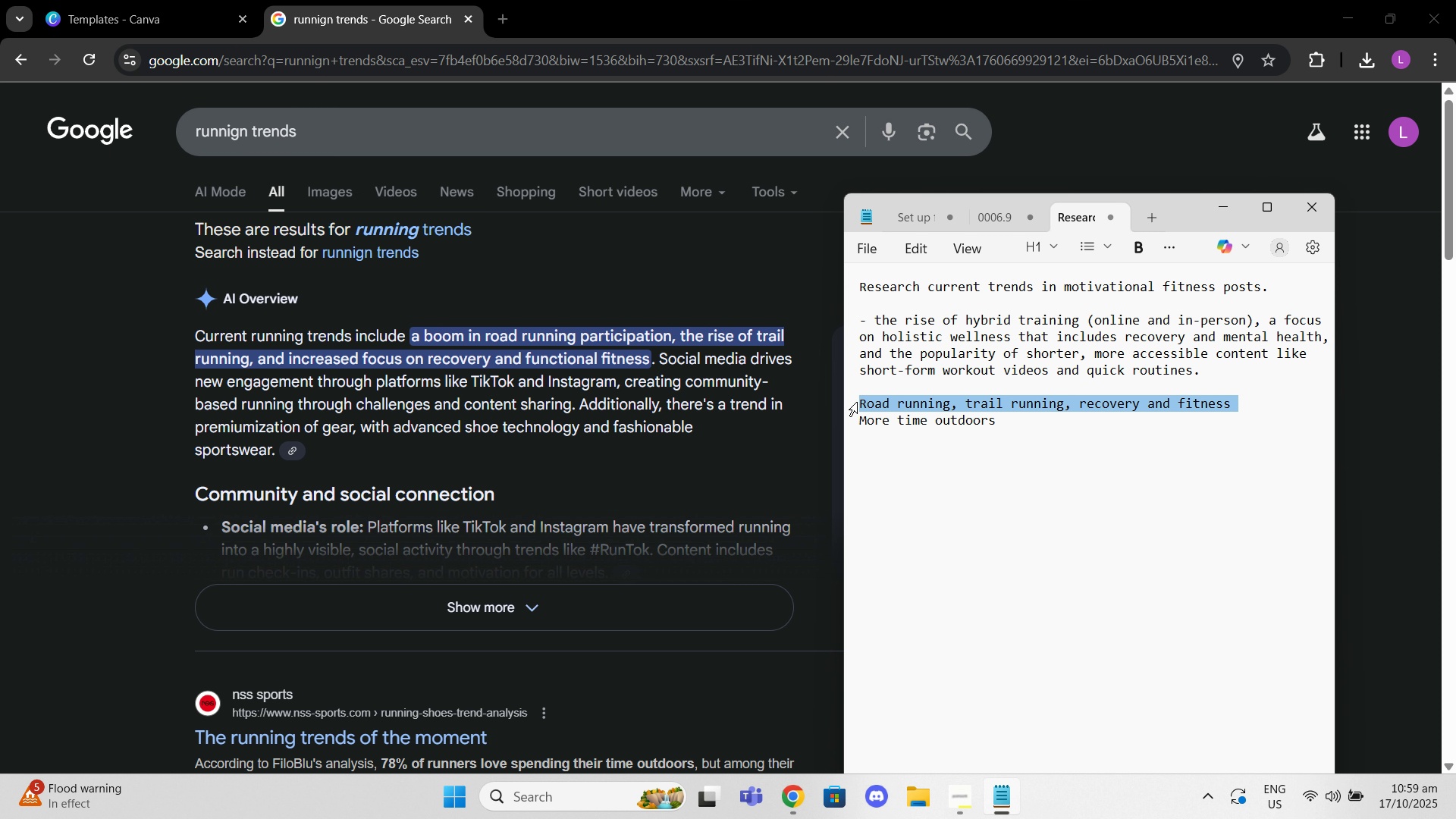 
double_click([863, 406])
 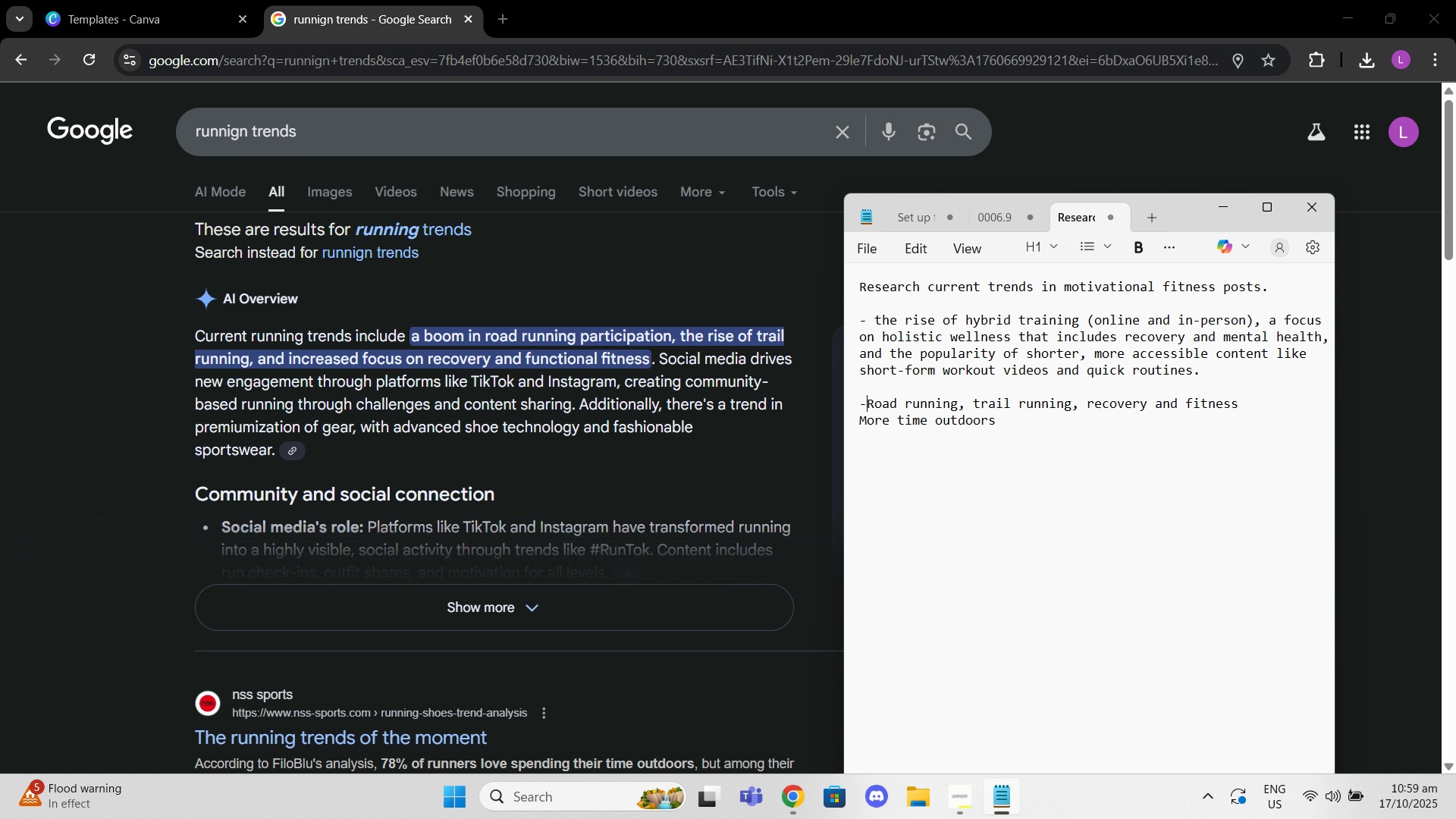 
key(Minus)
 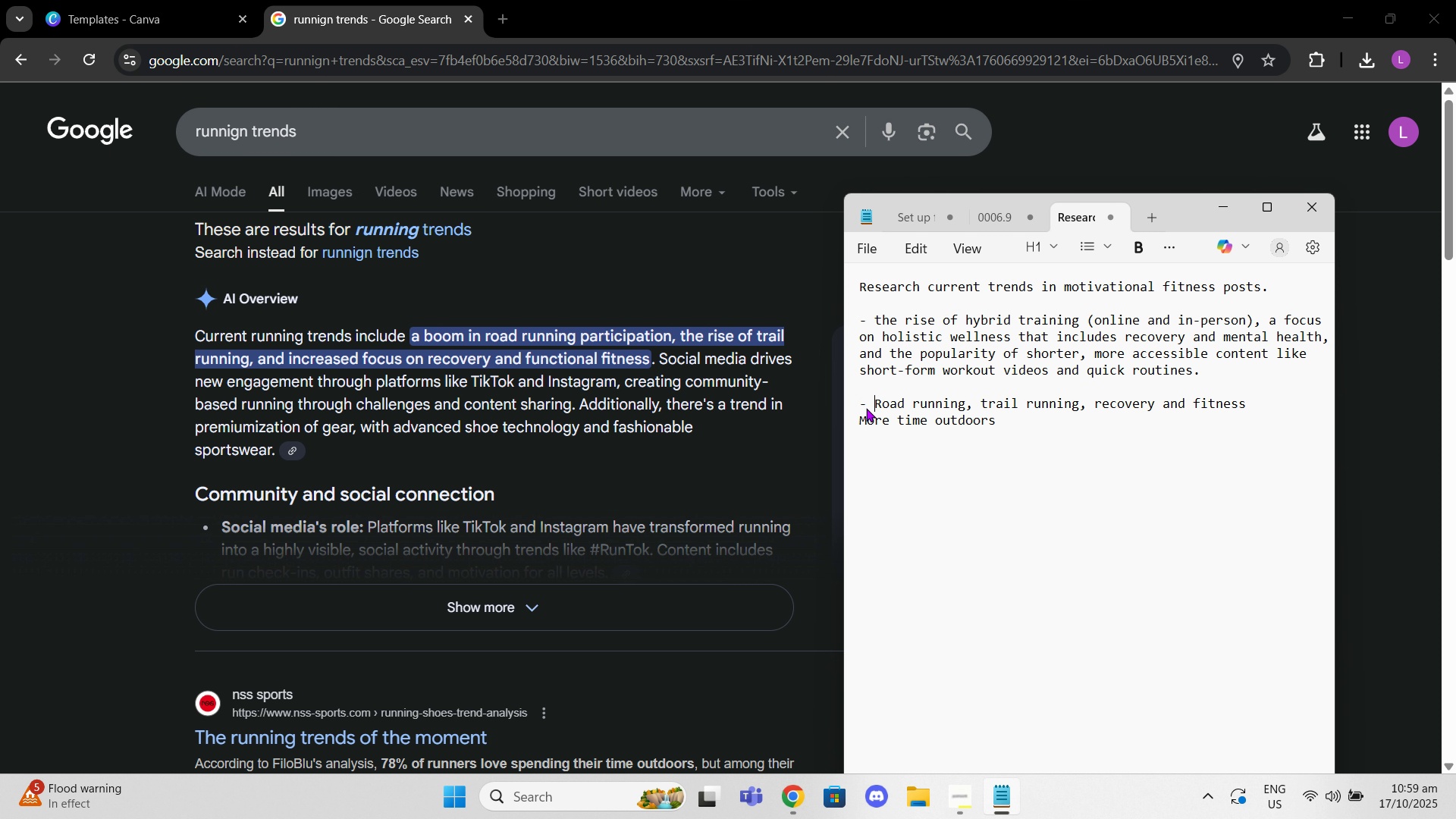 
key(Space)
 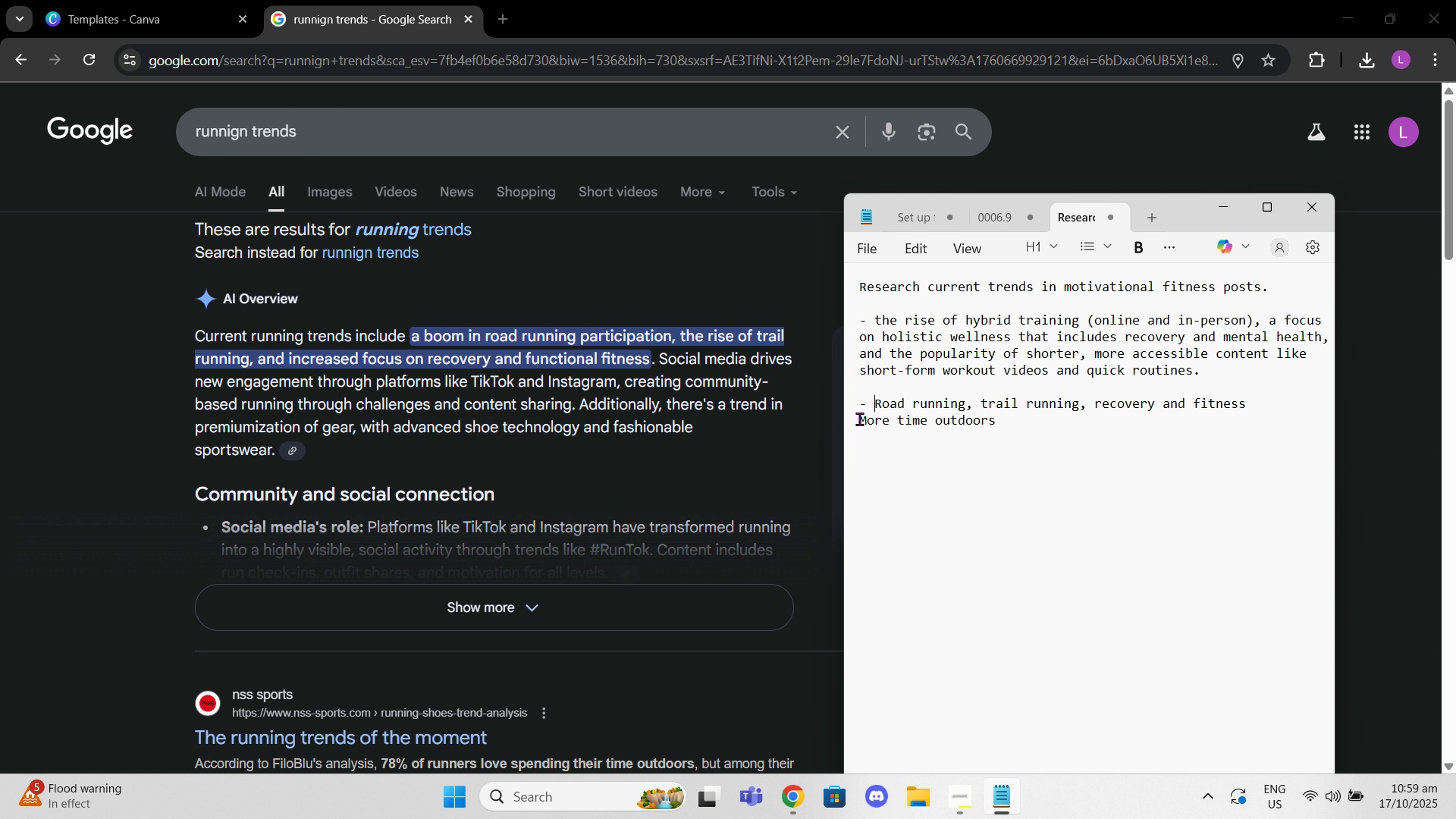 
left_click([864, 419])
 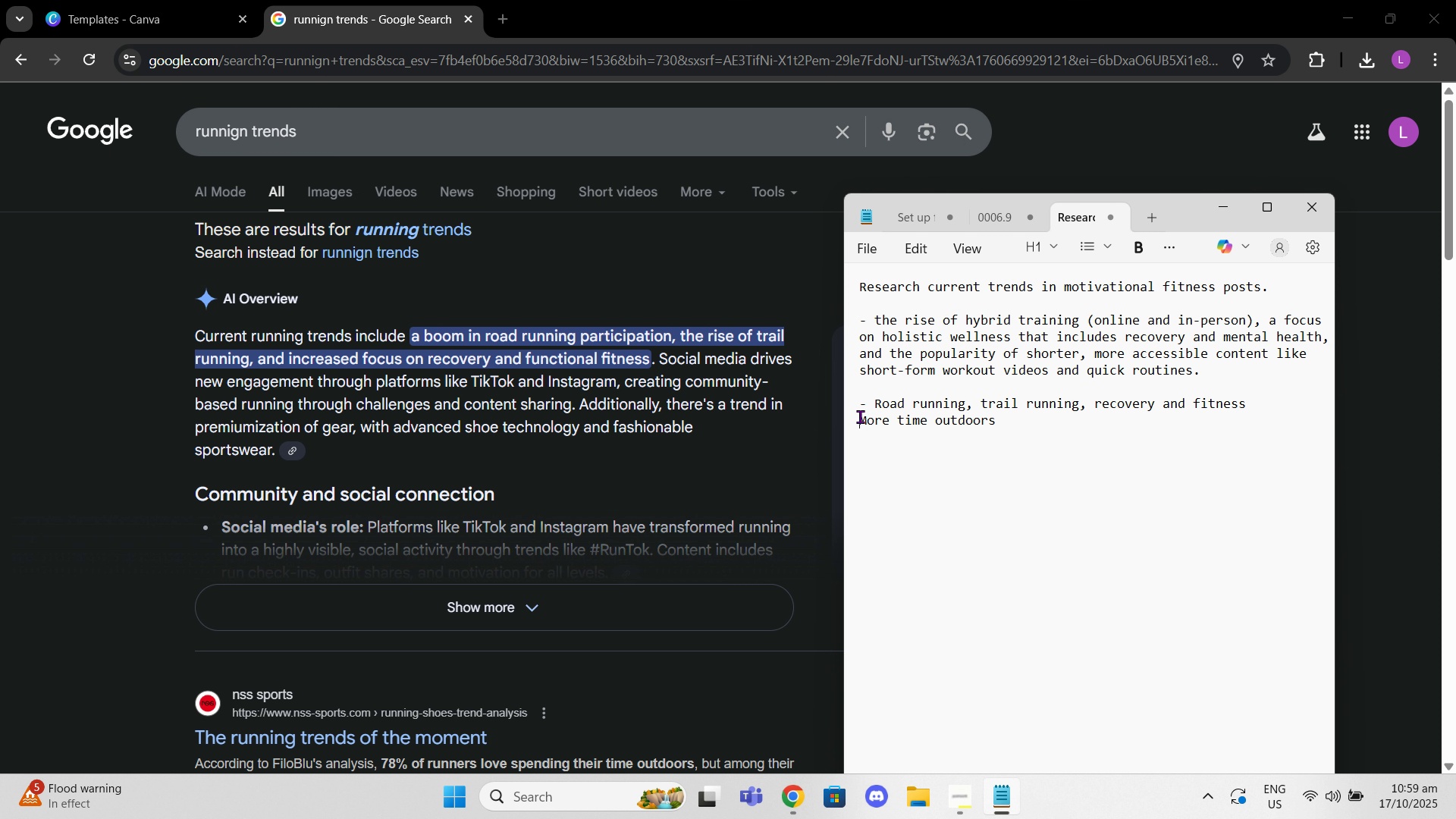 
left_click([860, 416])
 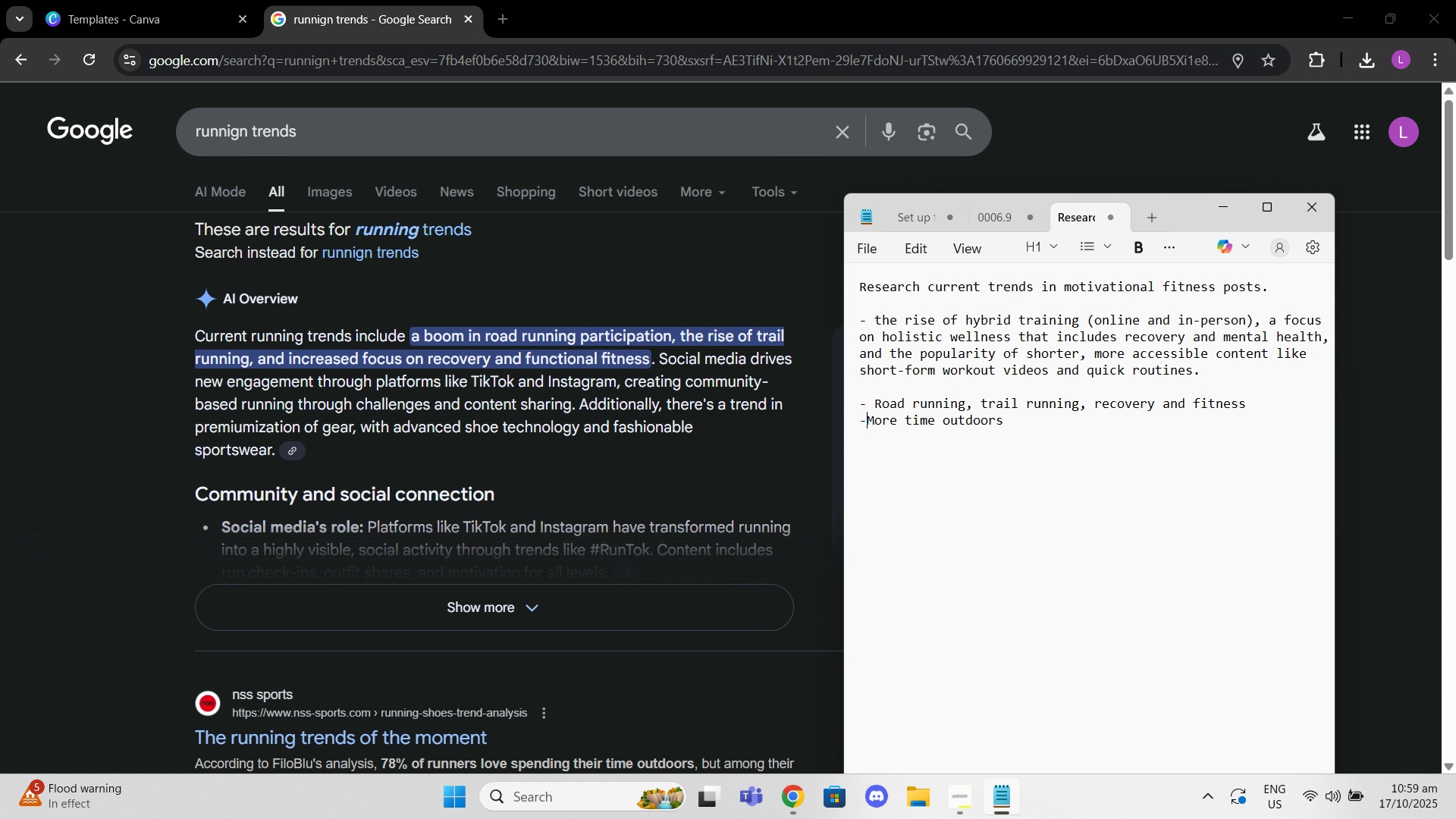 
key(Minus)
 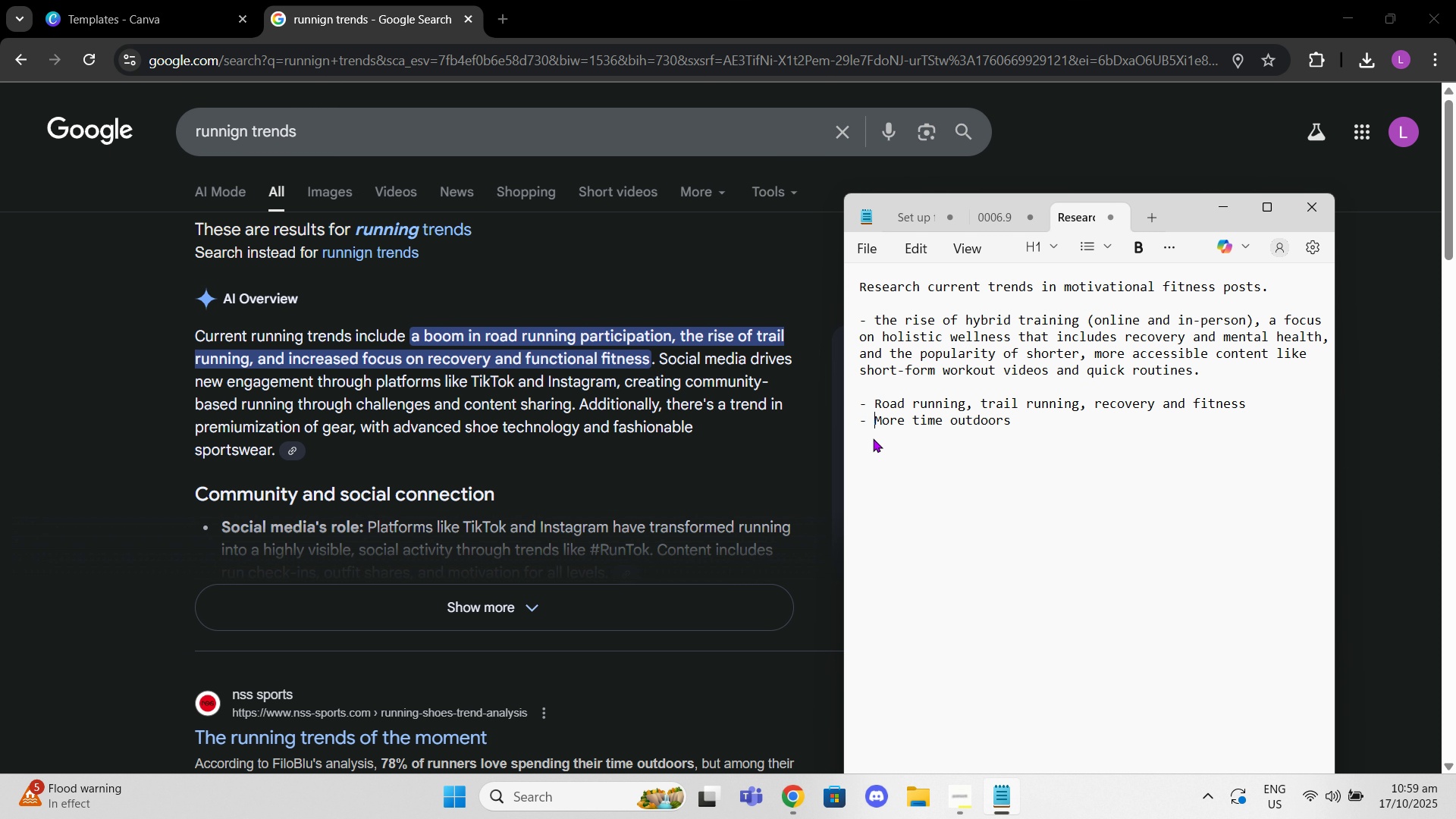 
key(Space)
 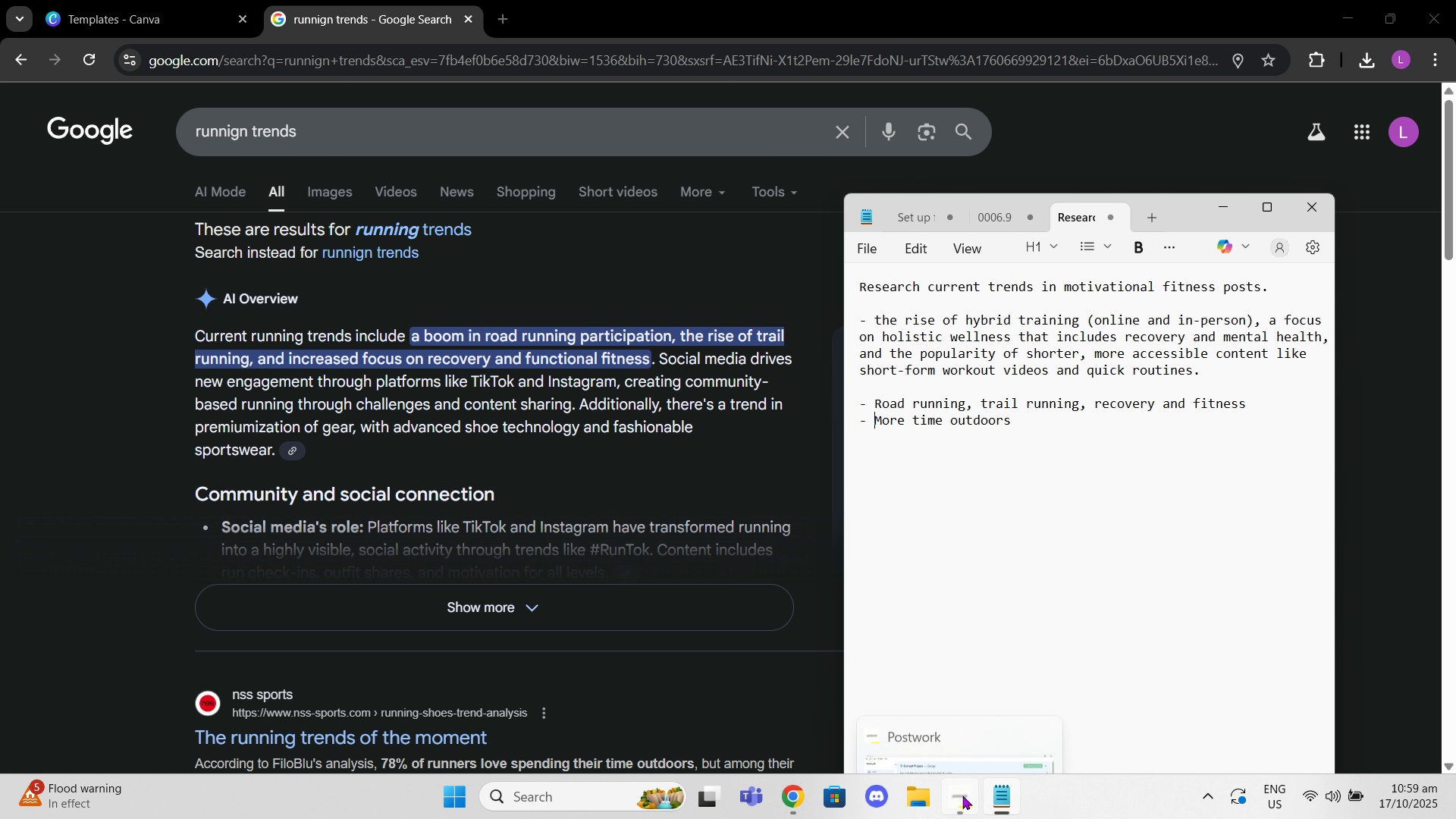 
left_click([449, 307])
 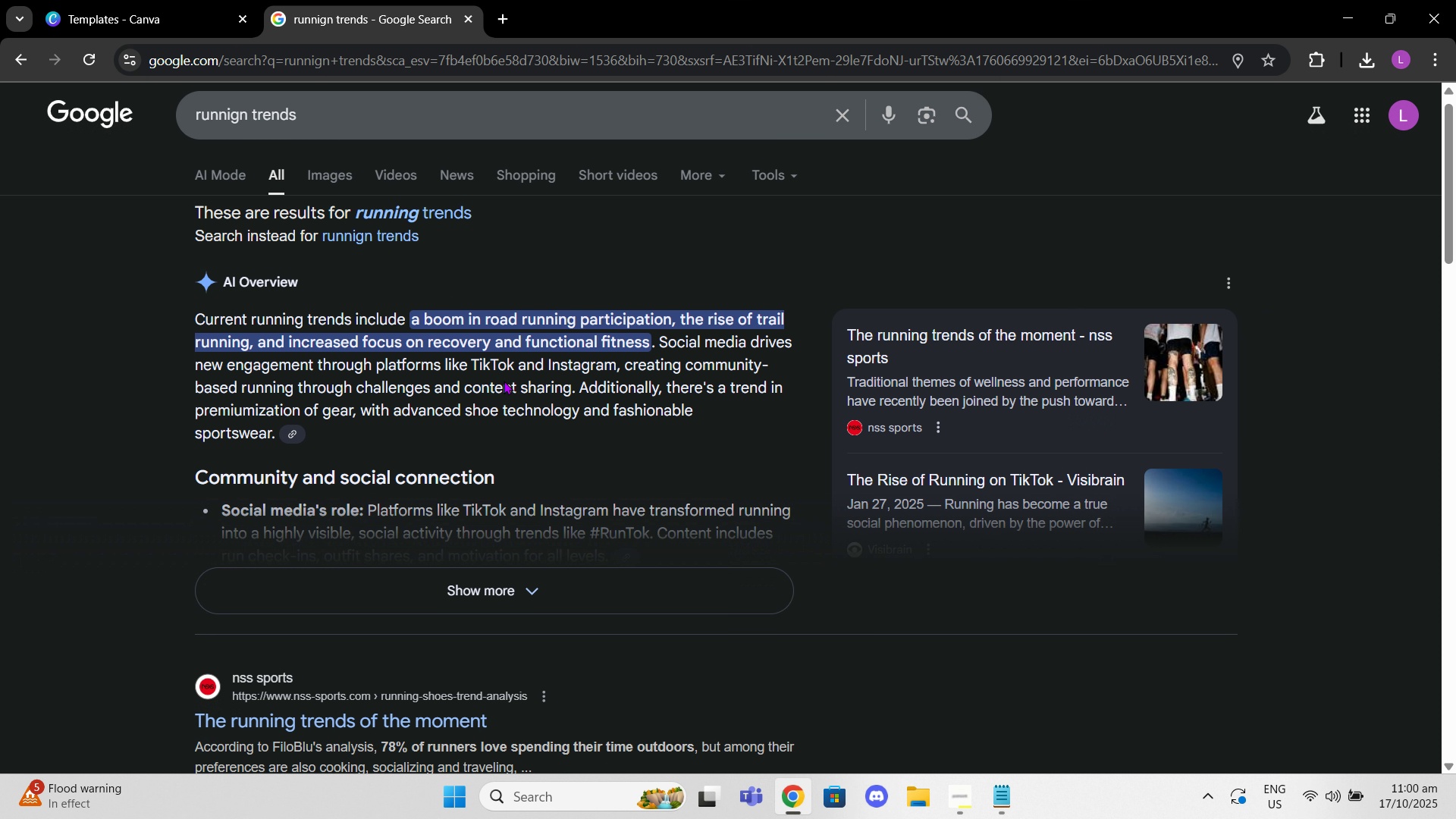 
scroll: coordinate [541, 363], scroll_direction: down, amount: 6.0
 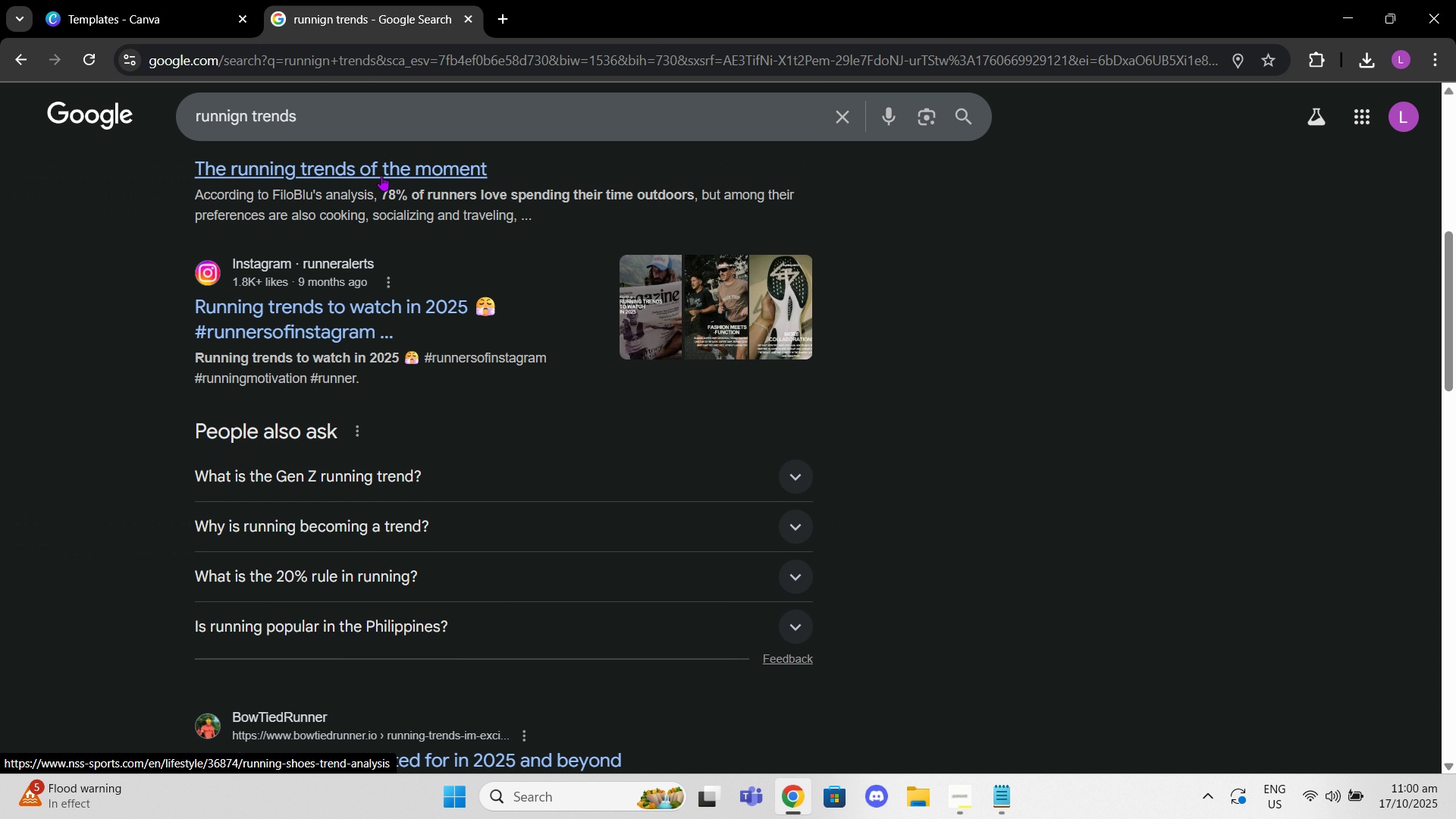 
scroll: coordinate [408, 236], scroll_direction: up, amount: 10.0
 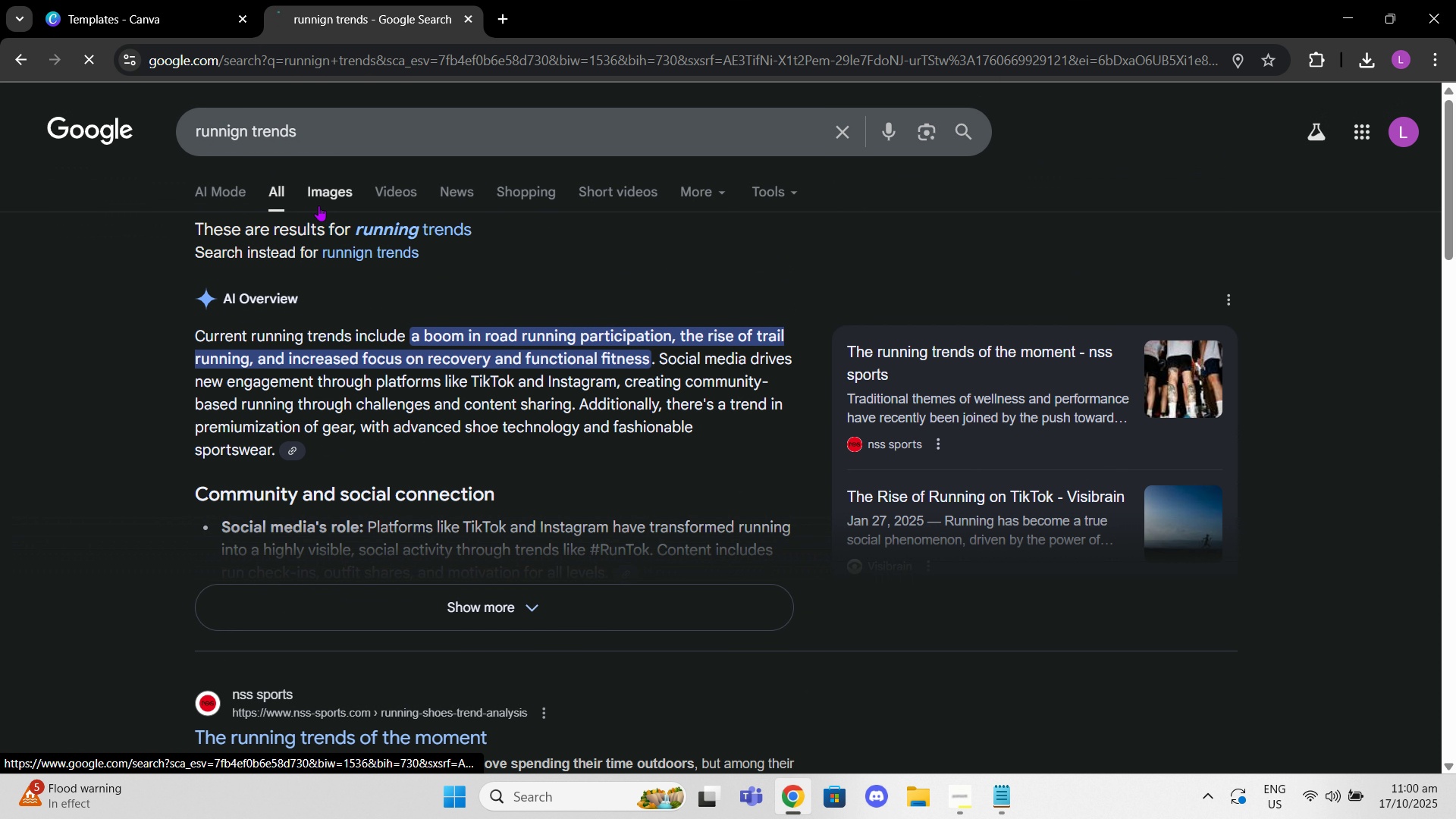 
left_click([319, 208])
 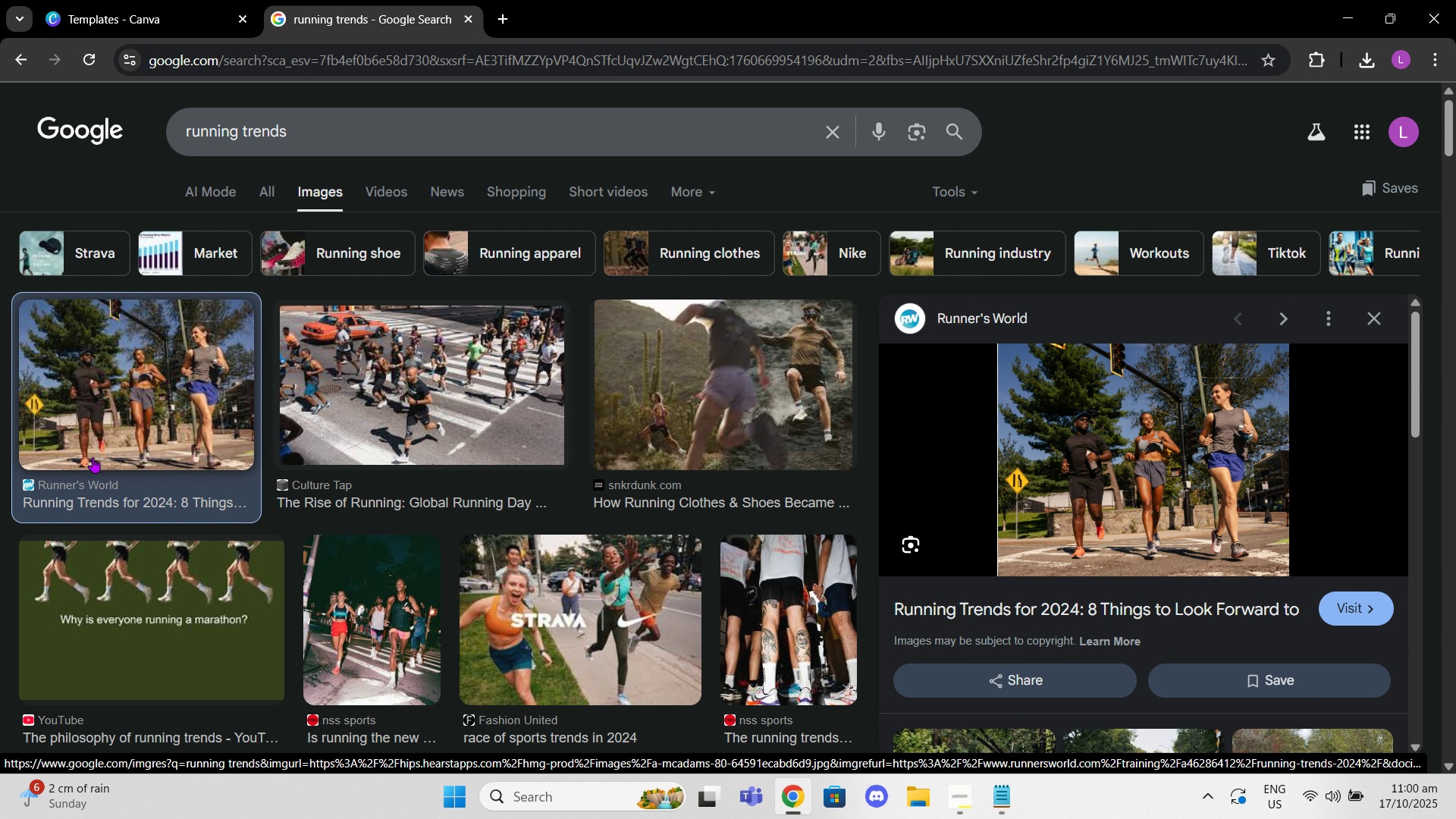 
wait(9.98)
 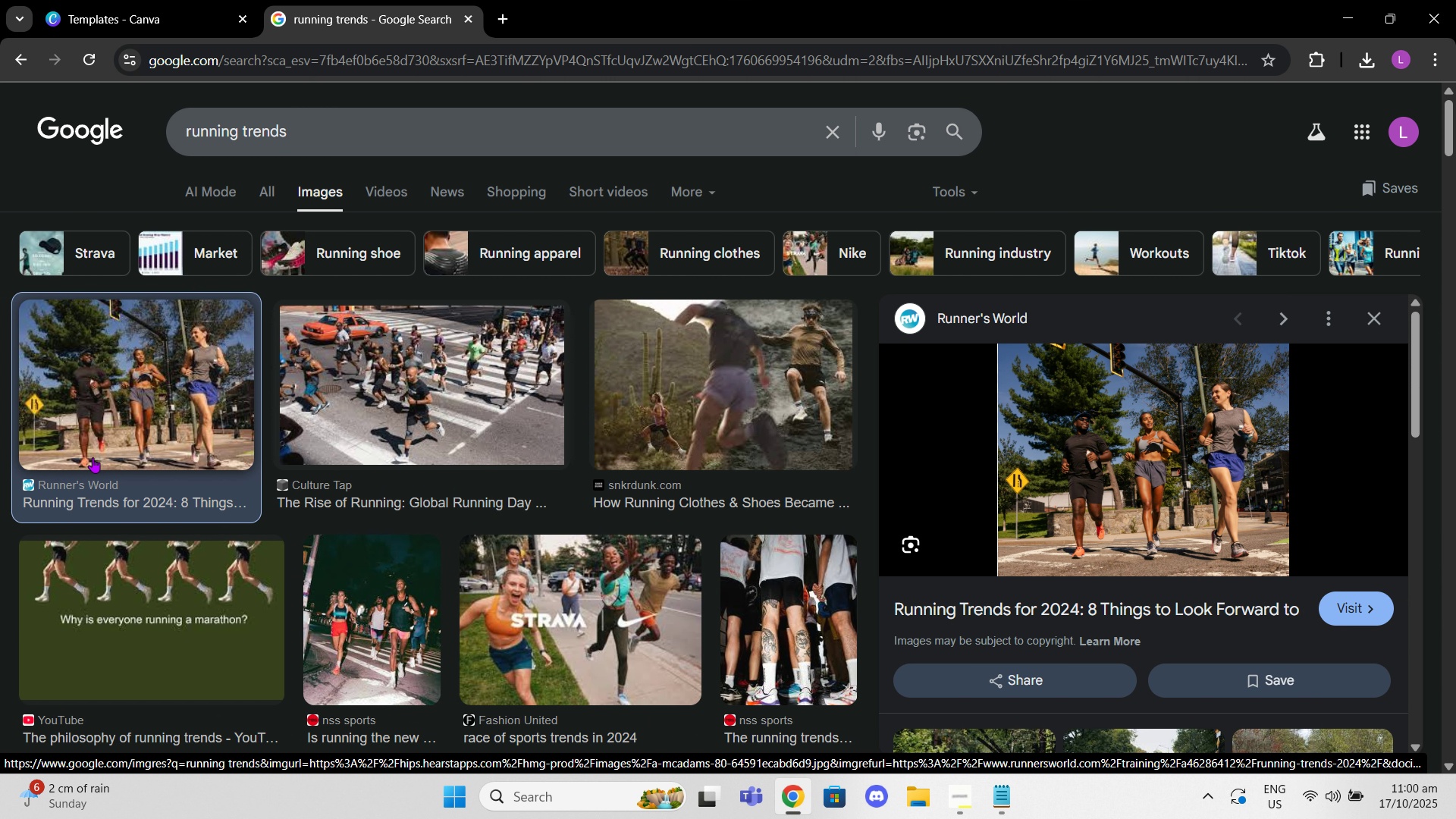 
left_click([493, 620])
 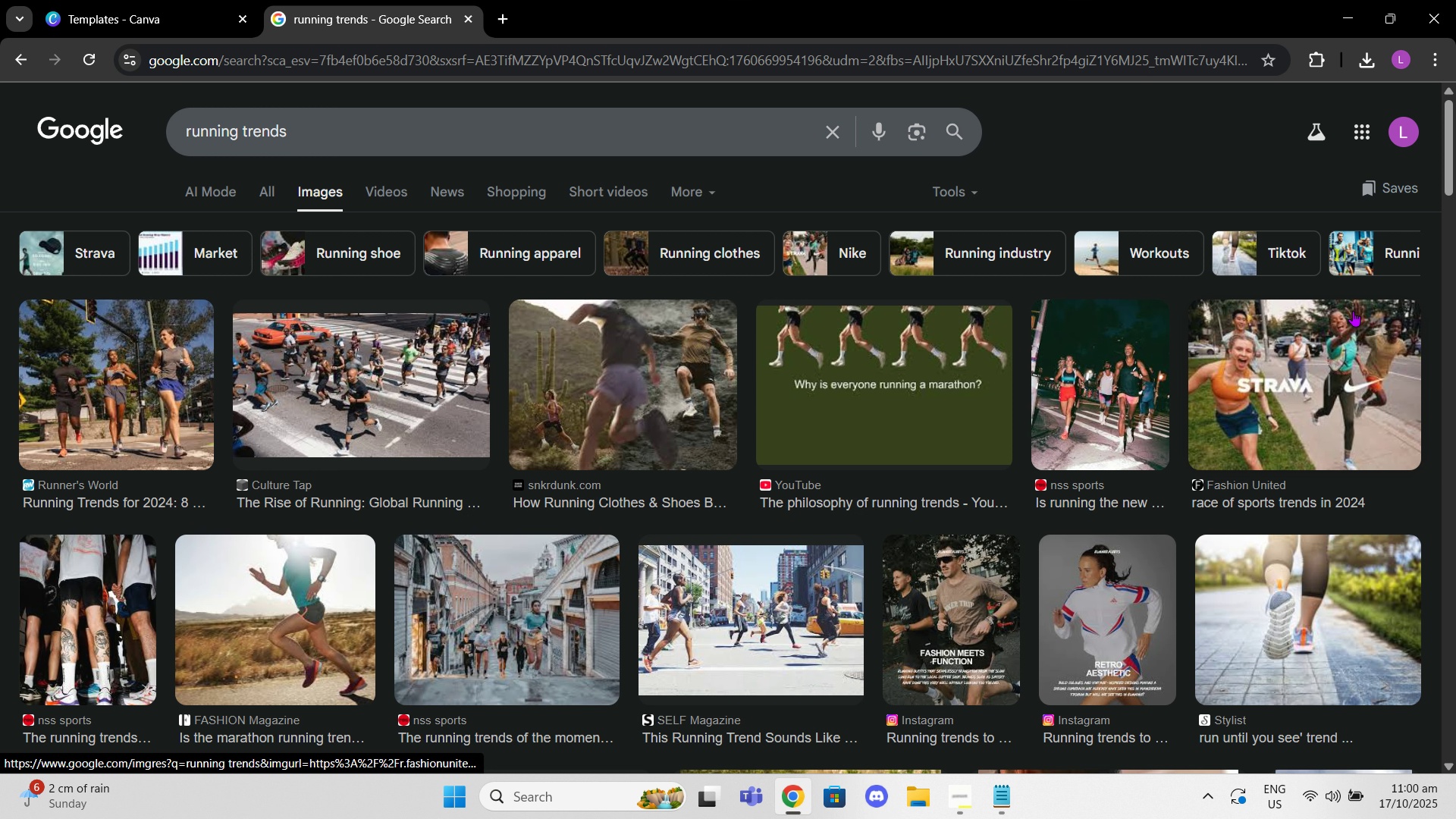 
left_click([1079, 400])
 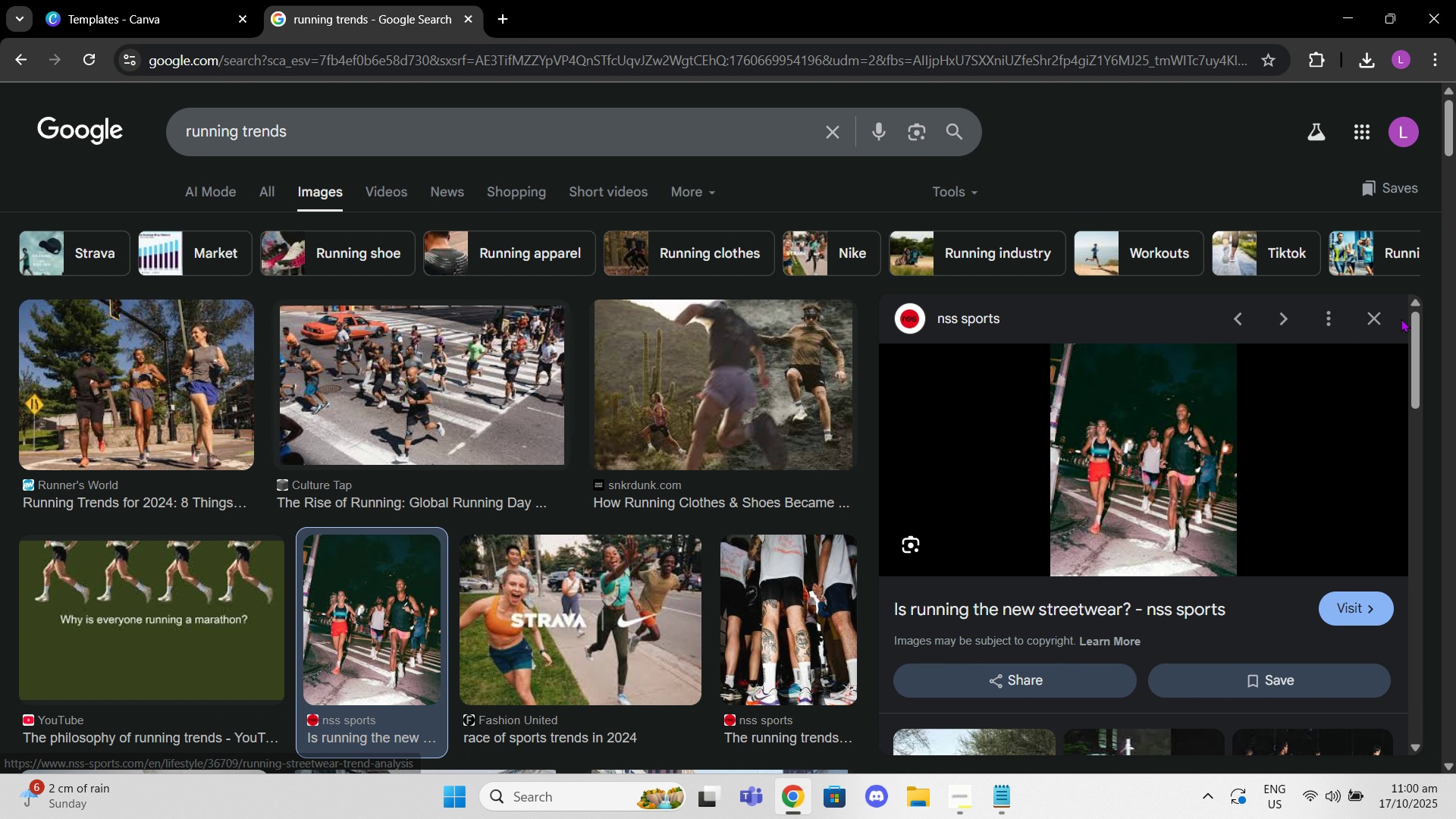 
left_click([1379, 318])
 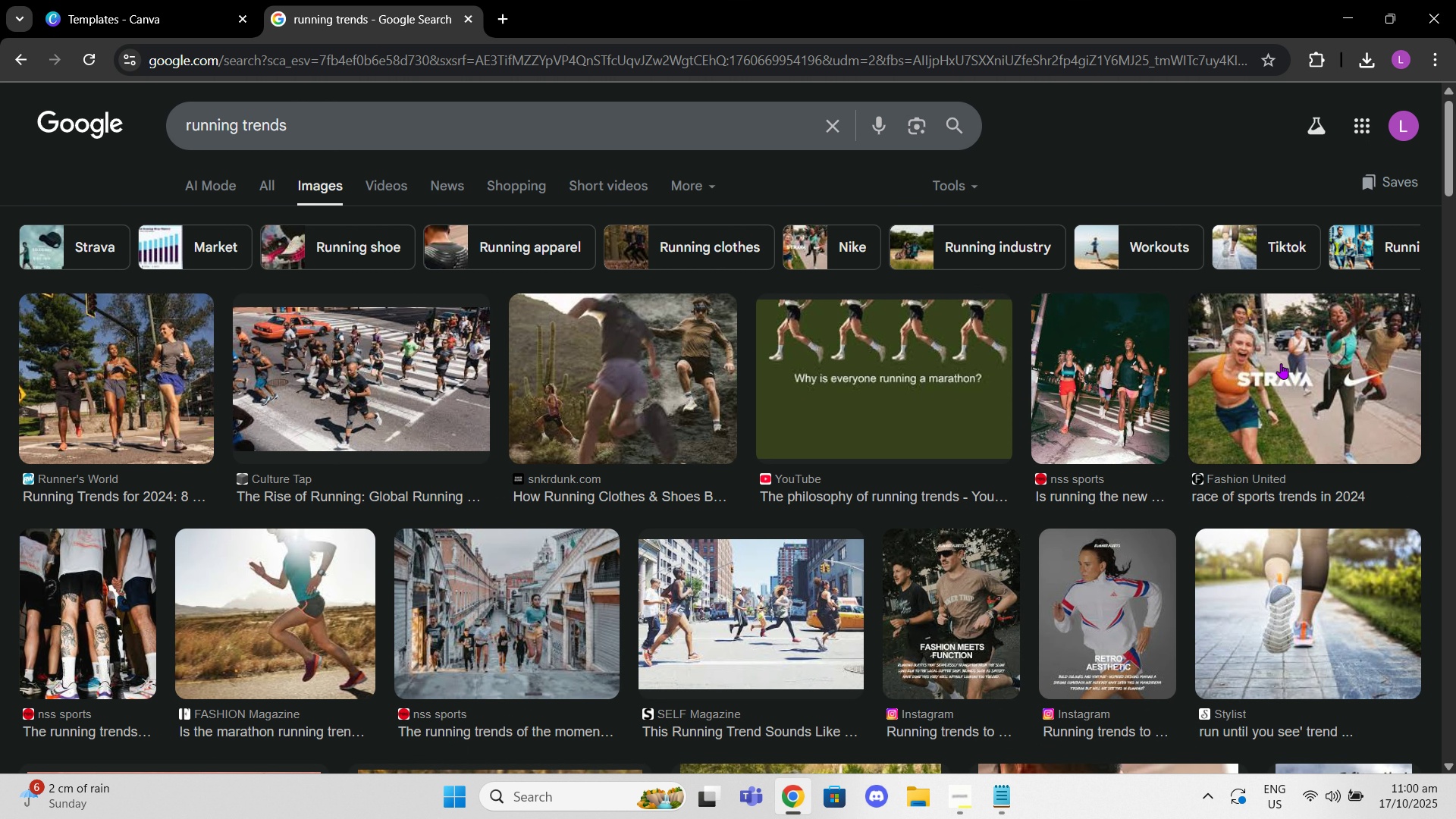 
scroll: coordinate [1272, 473], scroll_direction: down, amount: 11.0